 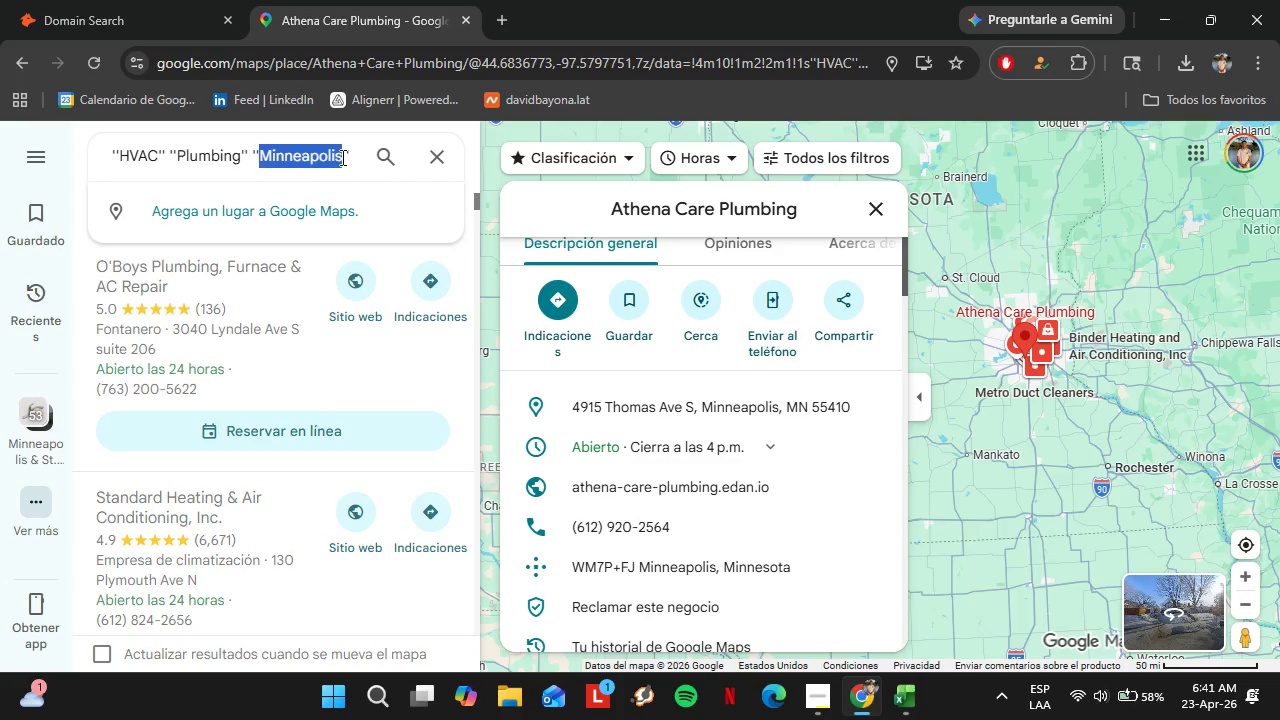 
key(Control+V)
 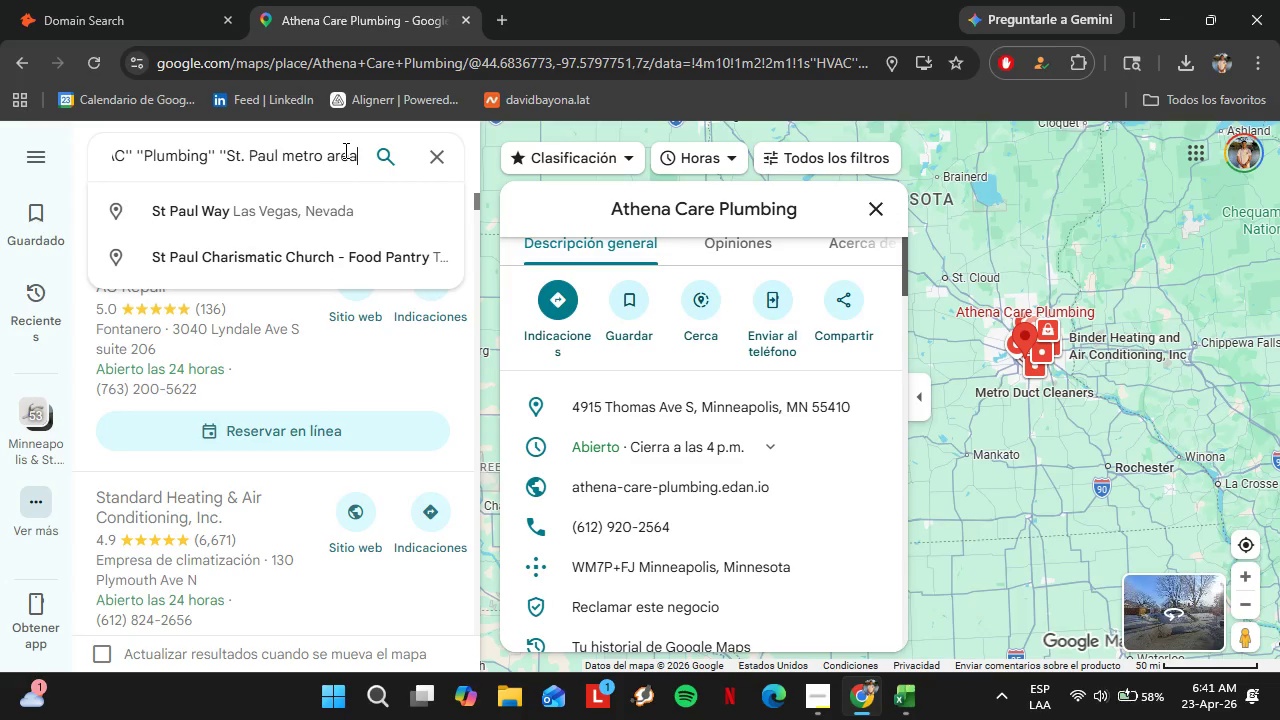 
key(Enter)
 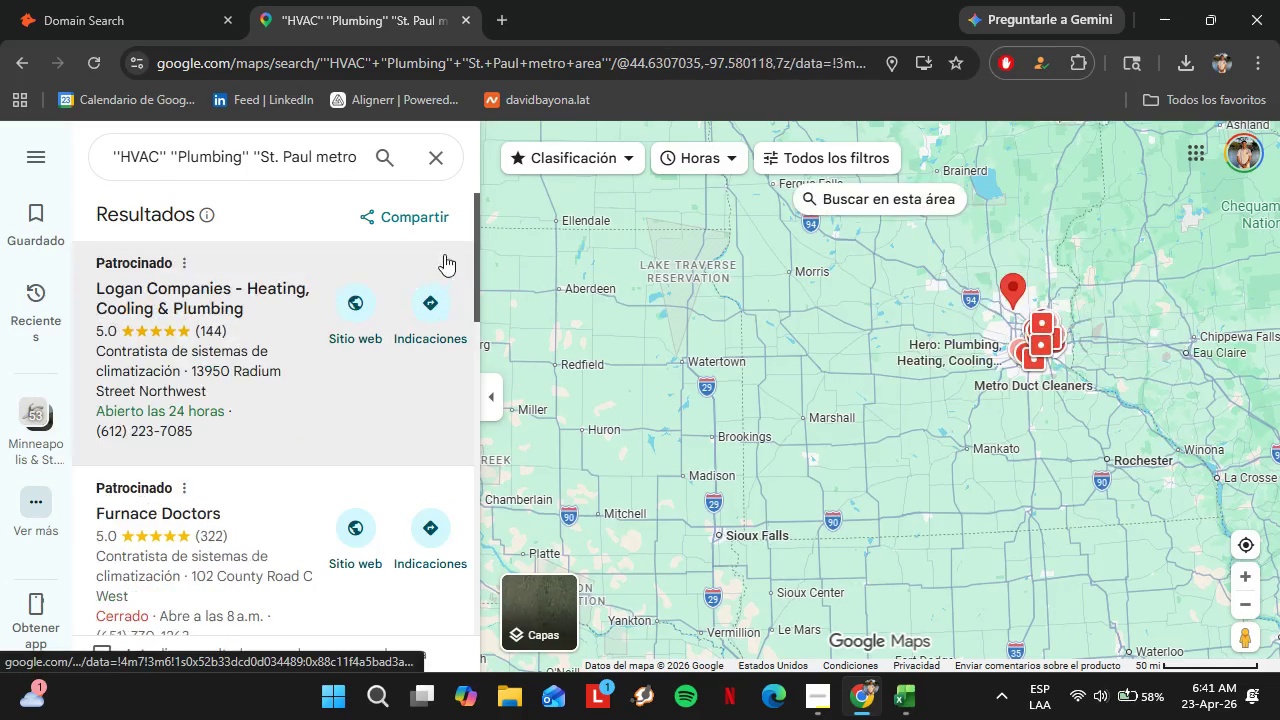 
scroll: coordinate [289, 296], scroll_direction: down, amount: 5.0
 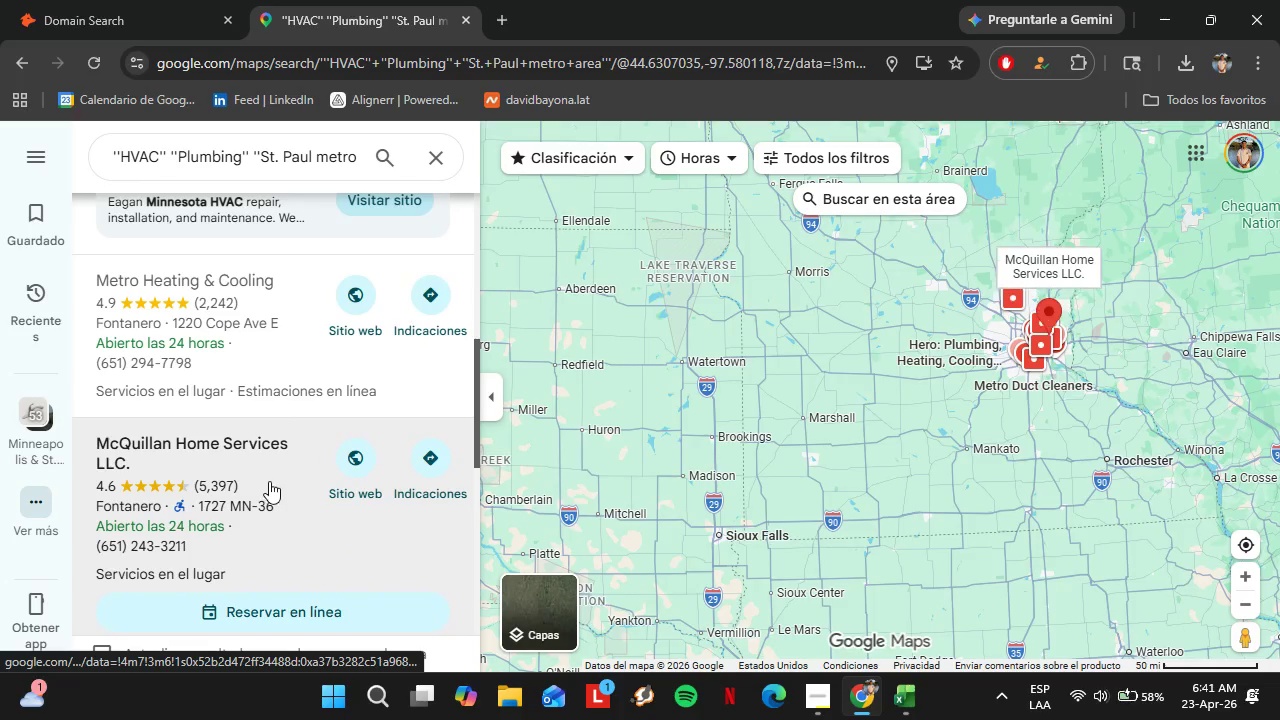 
left_click([269, 481])
 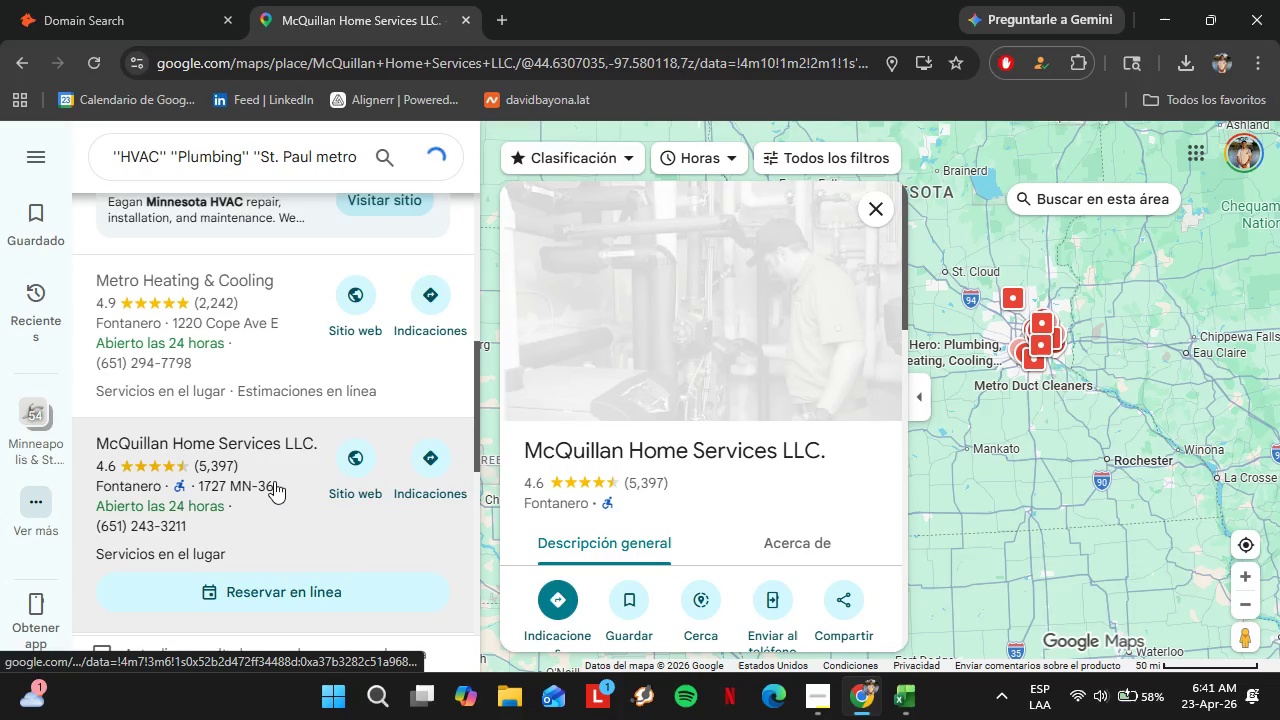 
scroll: coordinate [747, 402], scroll_direction: down, amount: 5.0
 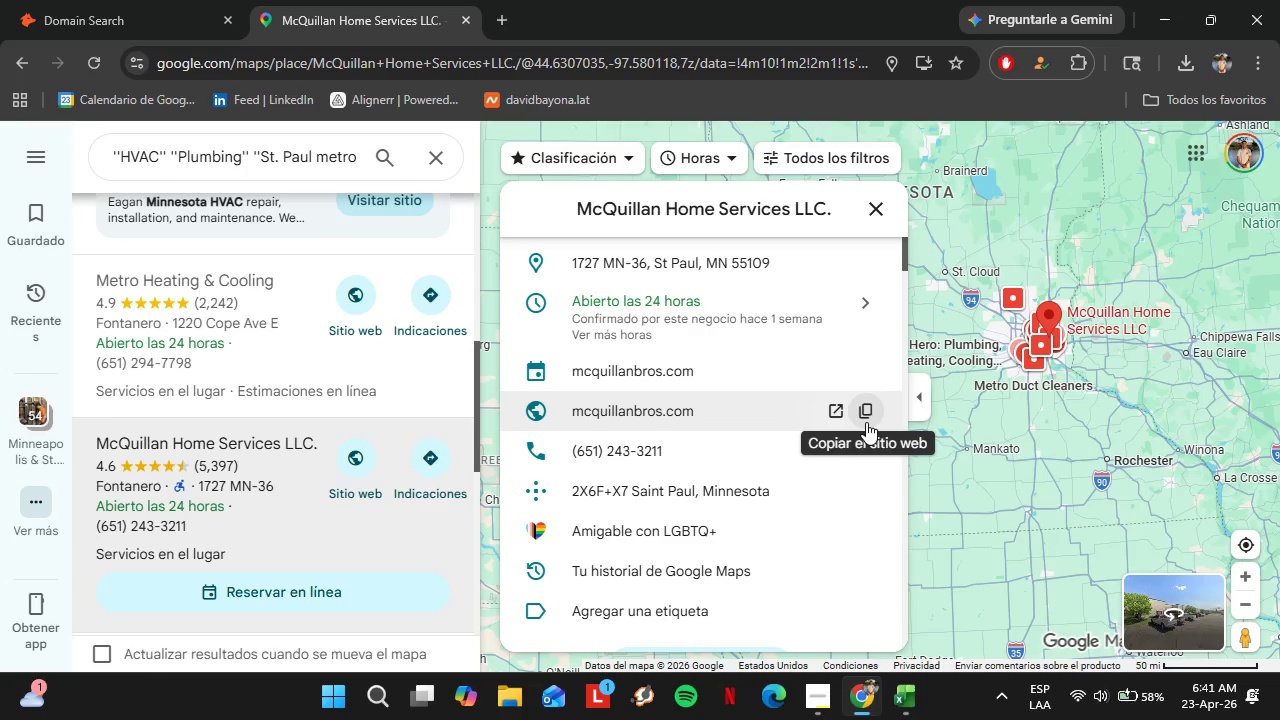 
left_click([863, 413])
 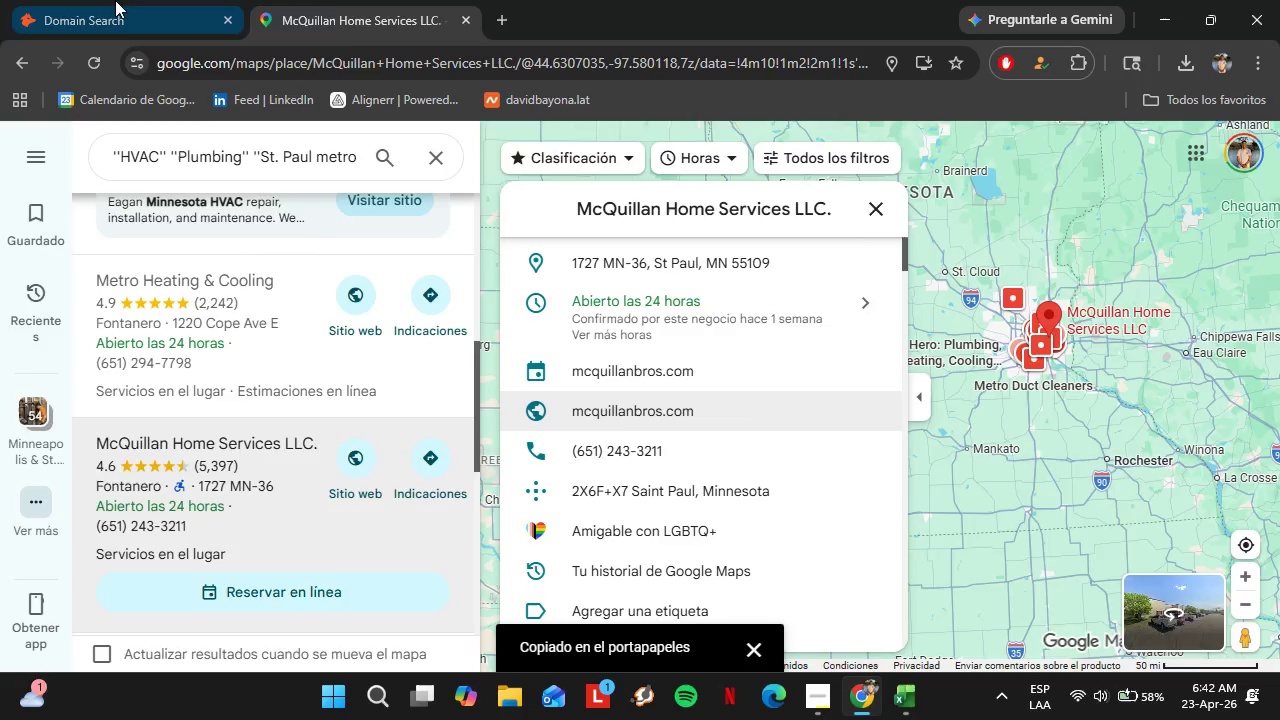 
left_click([99, 0])
 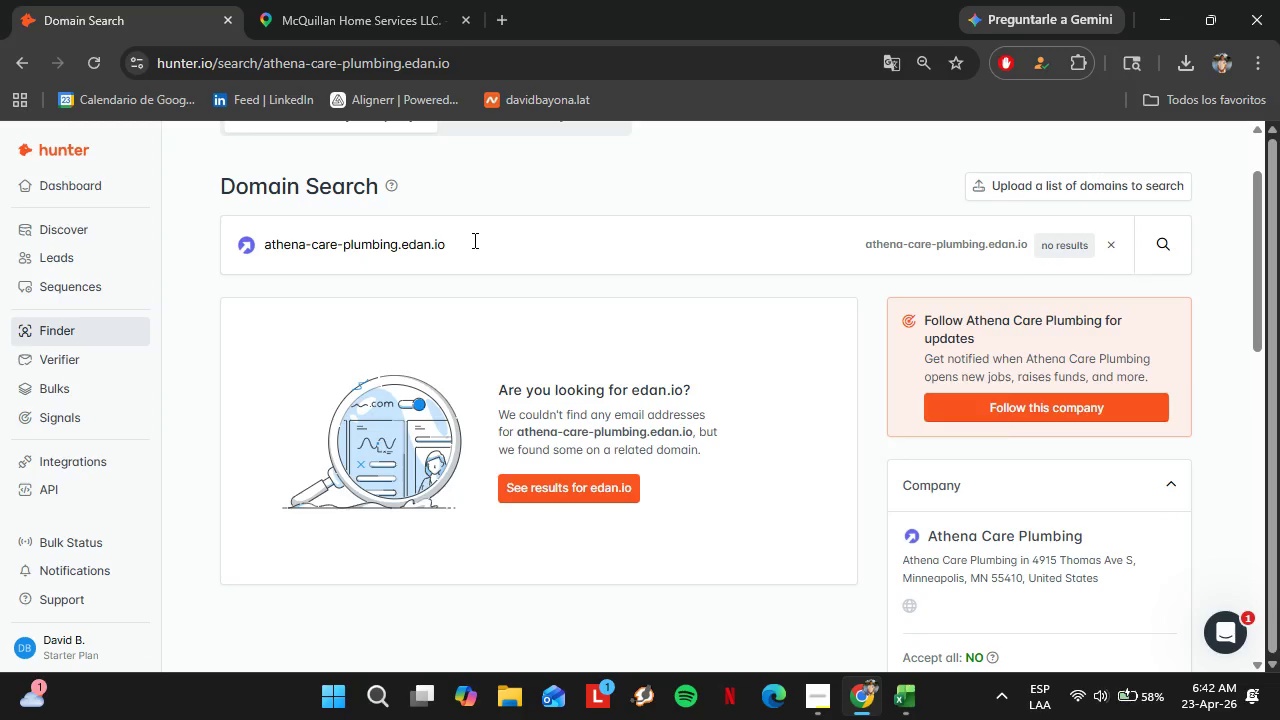 
left_click_drag(start_coordinate=[474, 240], to_coordinate=[227, 221])
 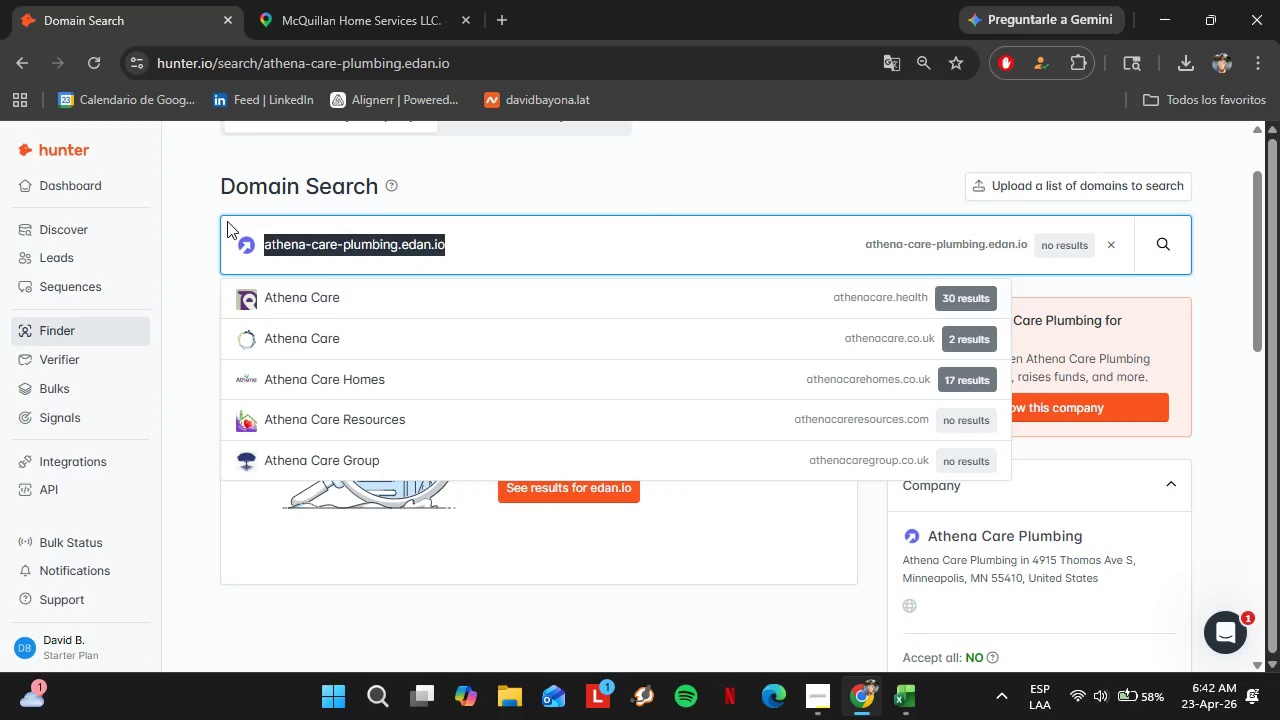 
key(Control+V)
 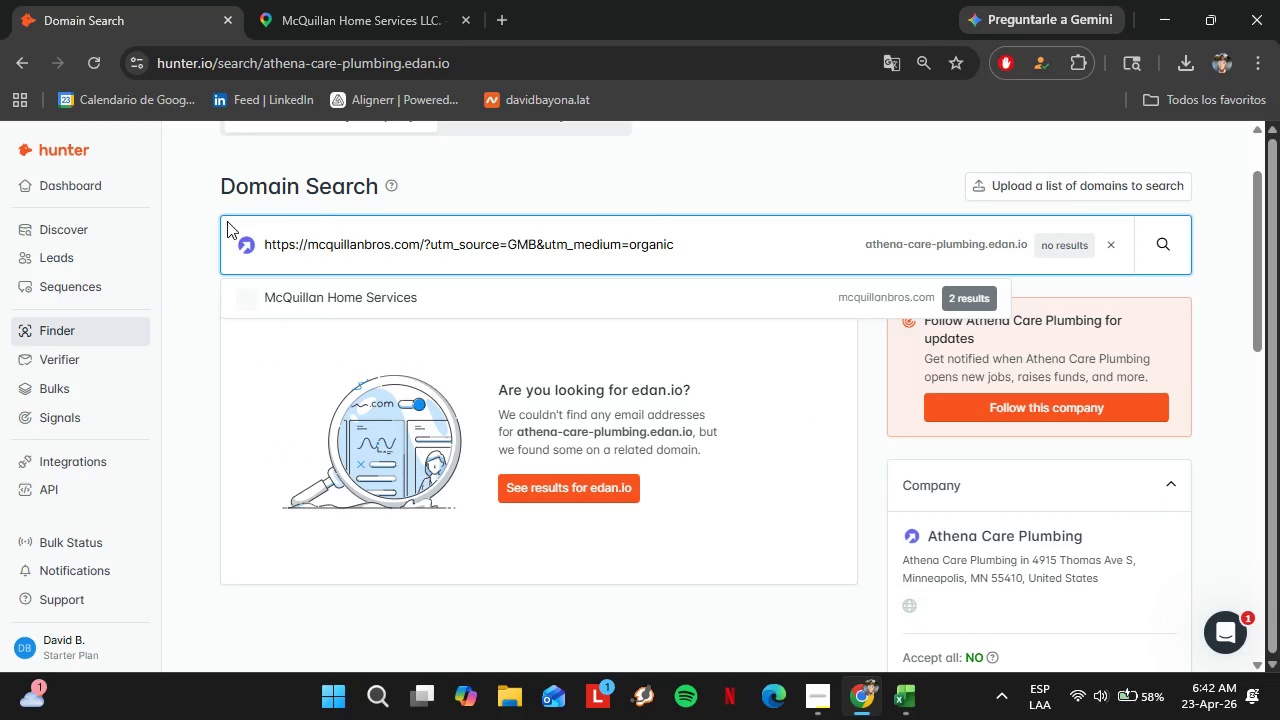 
key(Enter)
 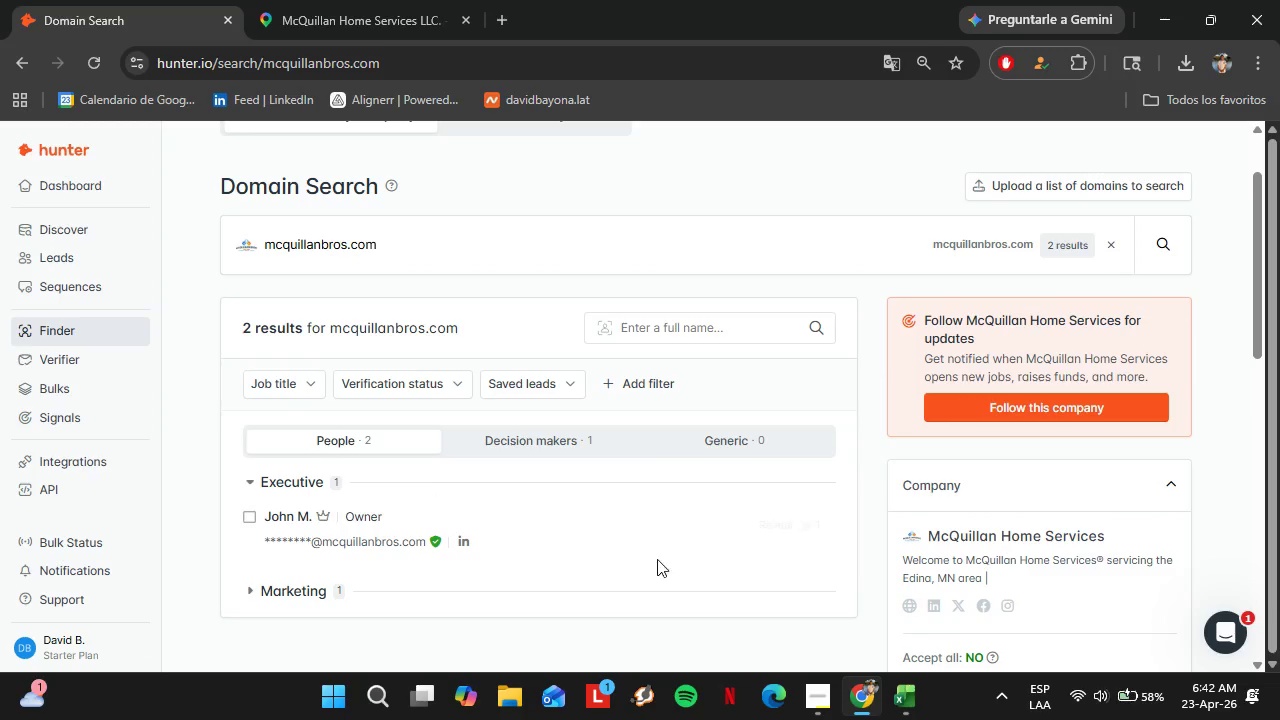 
left_click([778, 522])
 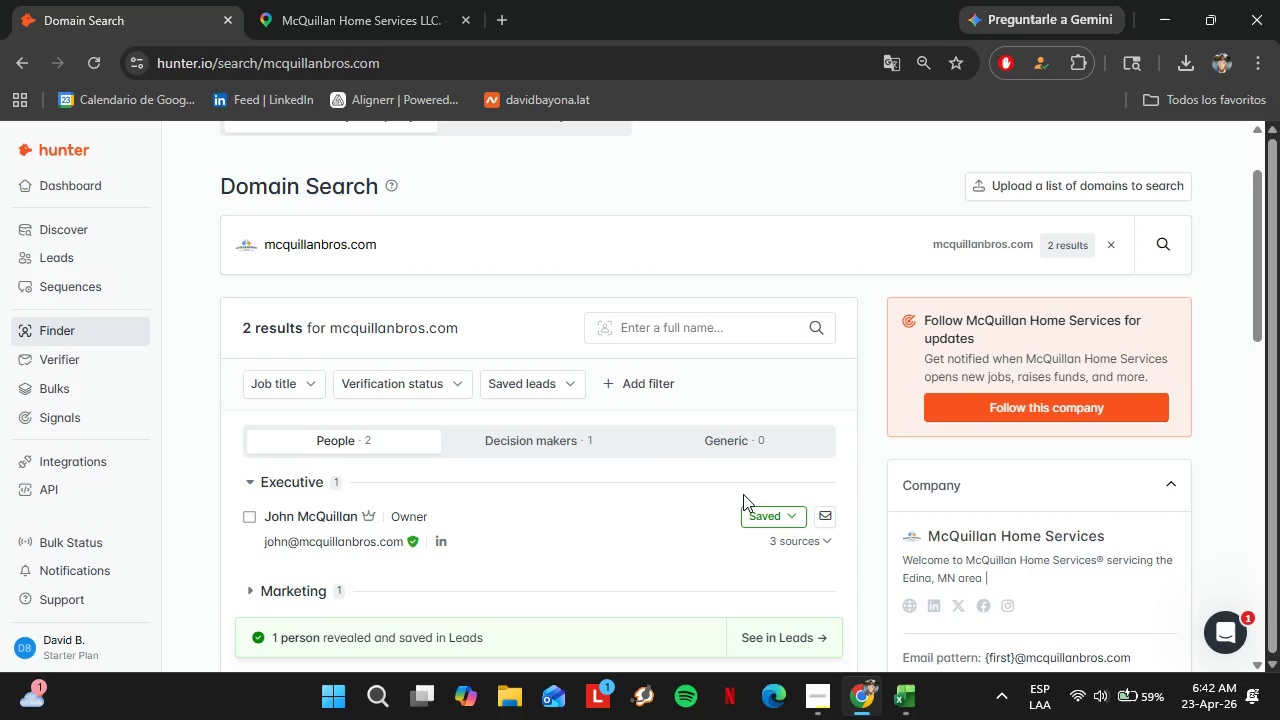 
left_click([759, 510])
 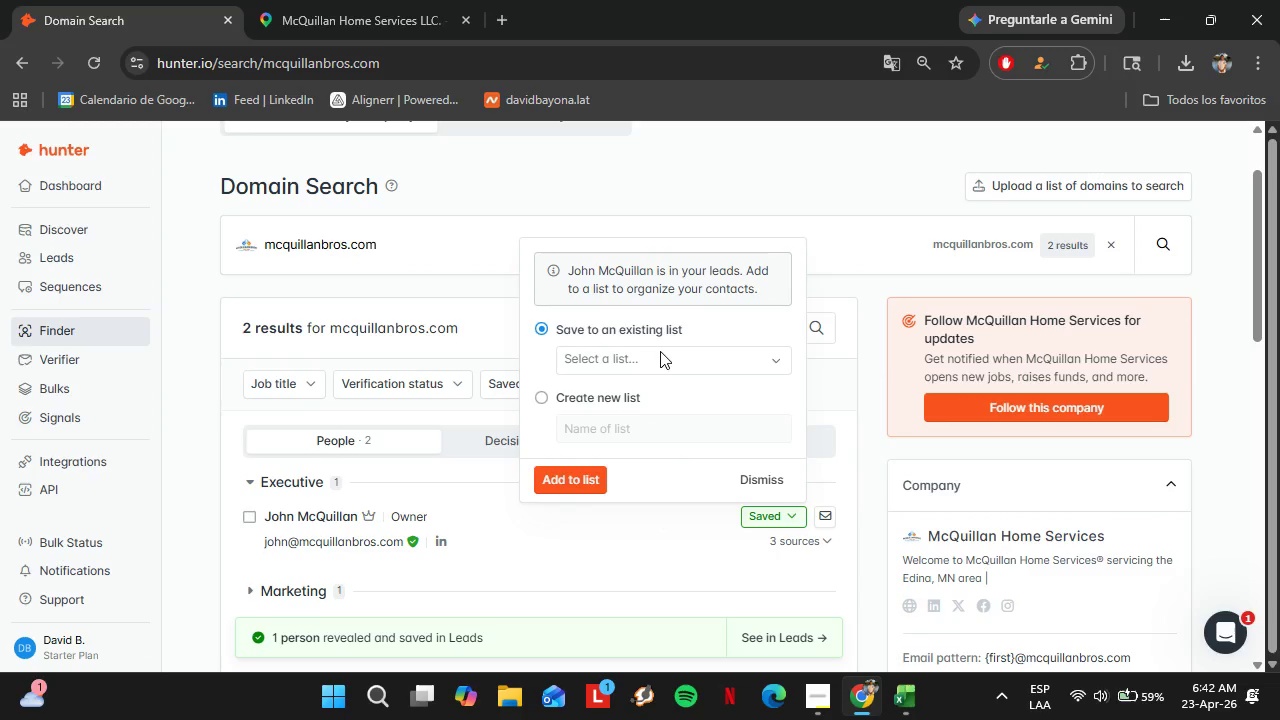 
left_click([662, 354])
 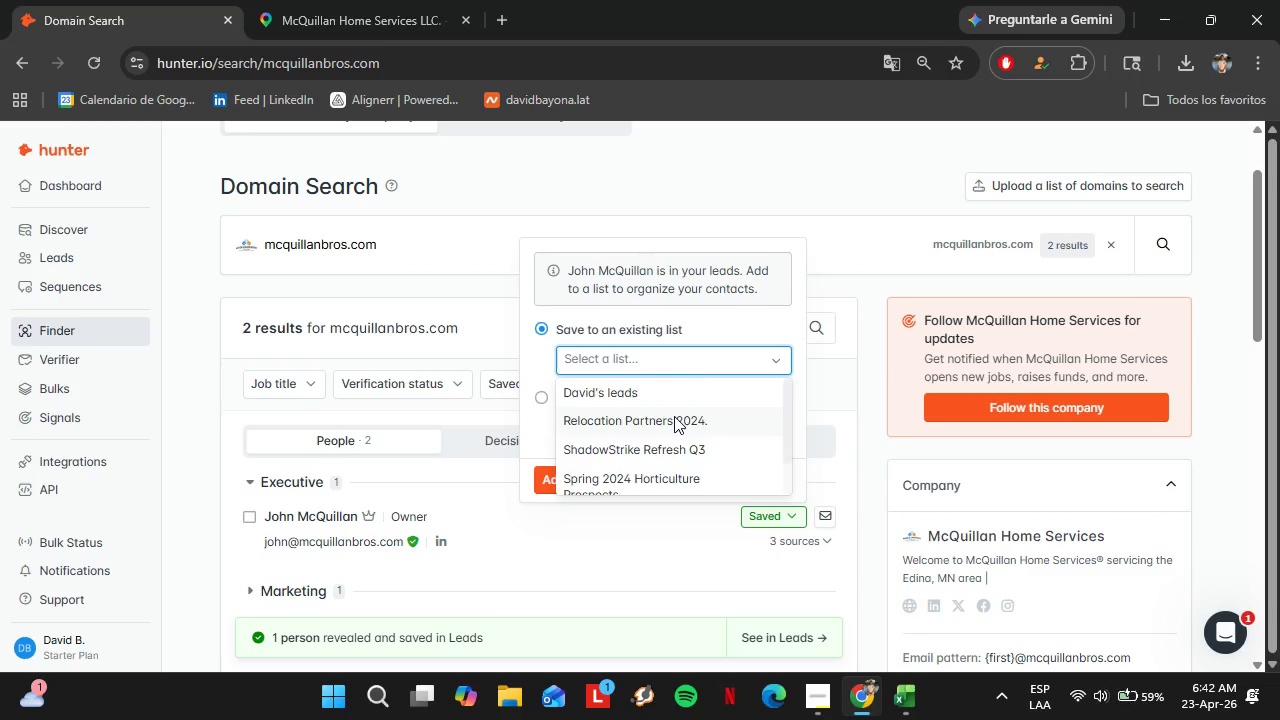 
scroll: coordinate [670, 415], scroll_direction: down, amount: 2.0
 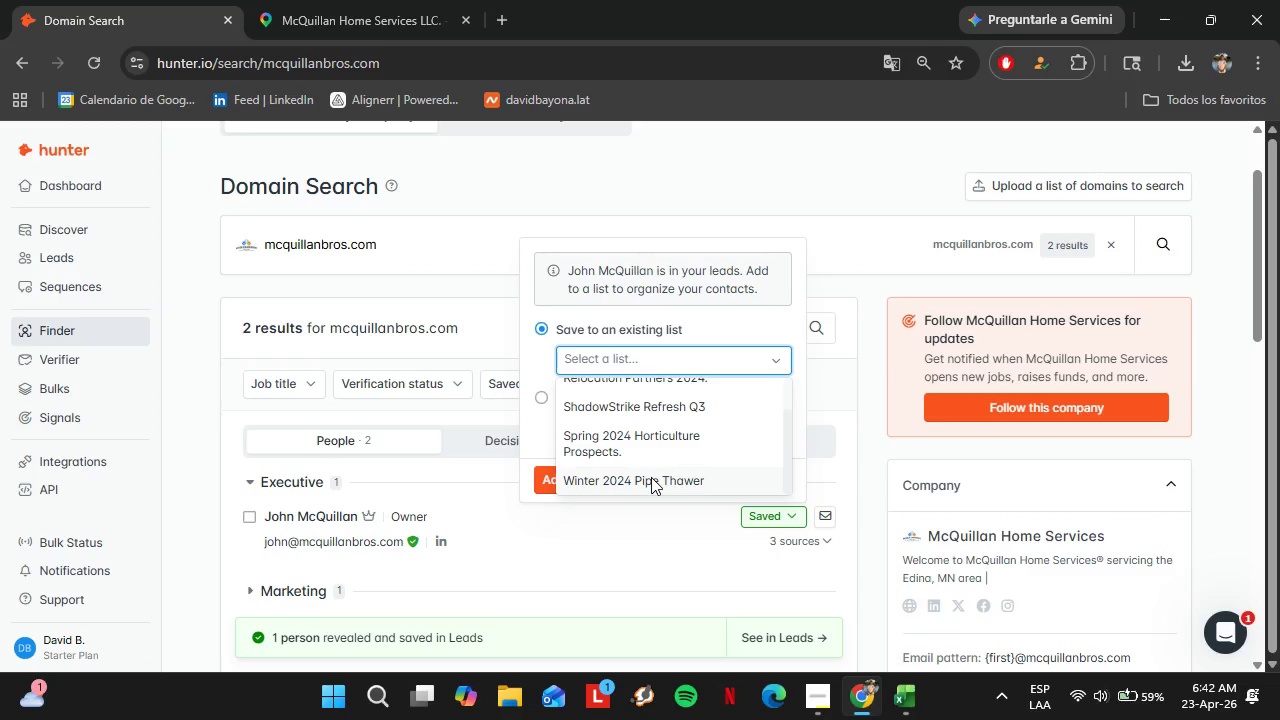 
left_click([651, 477])
 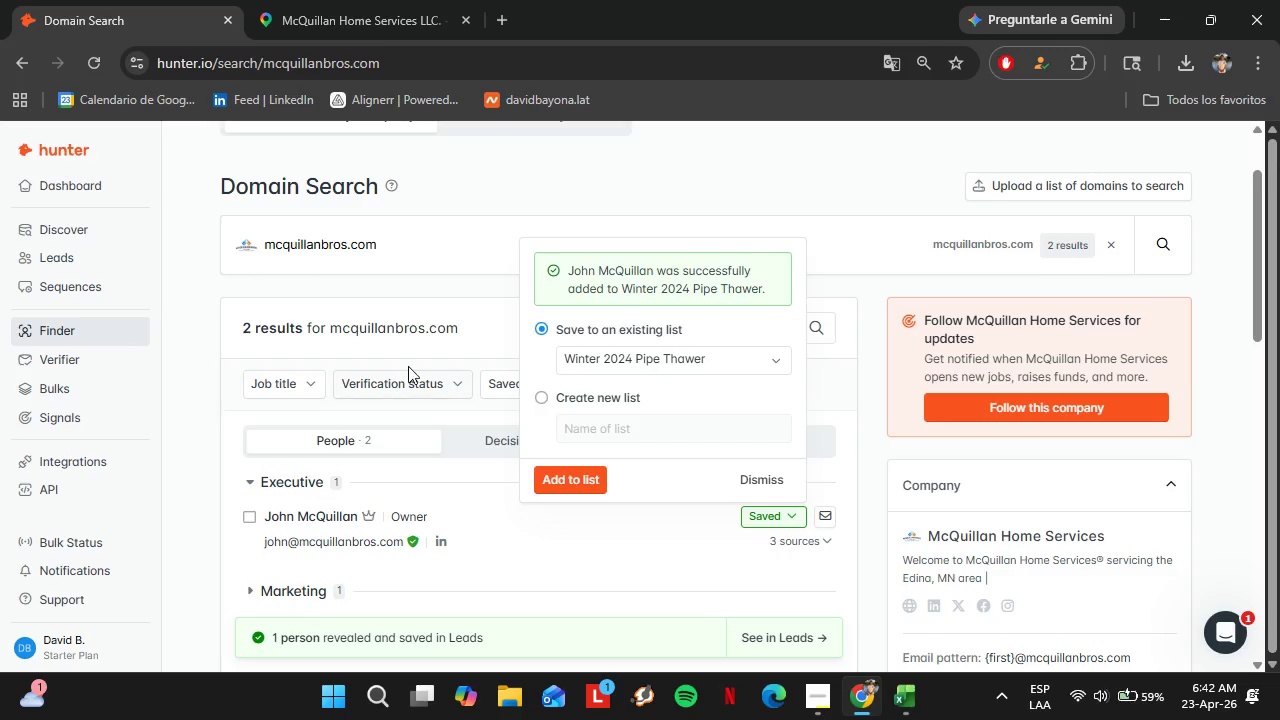 
left_click([767, 479])
 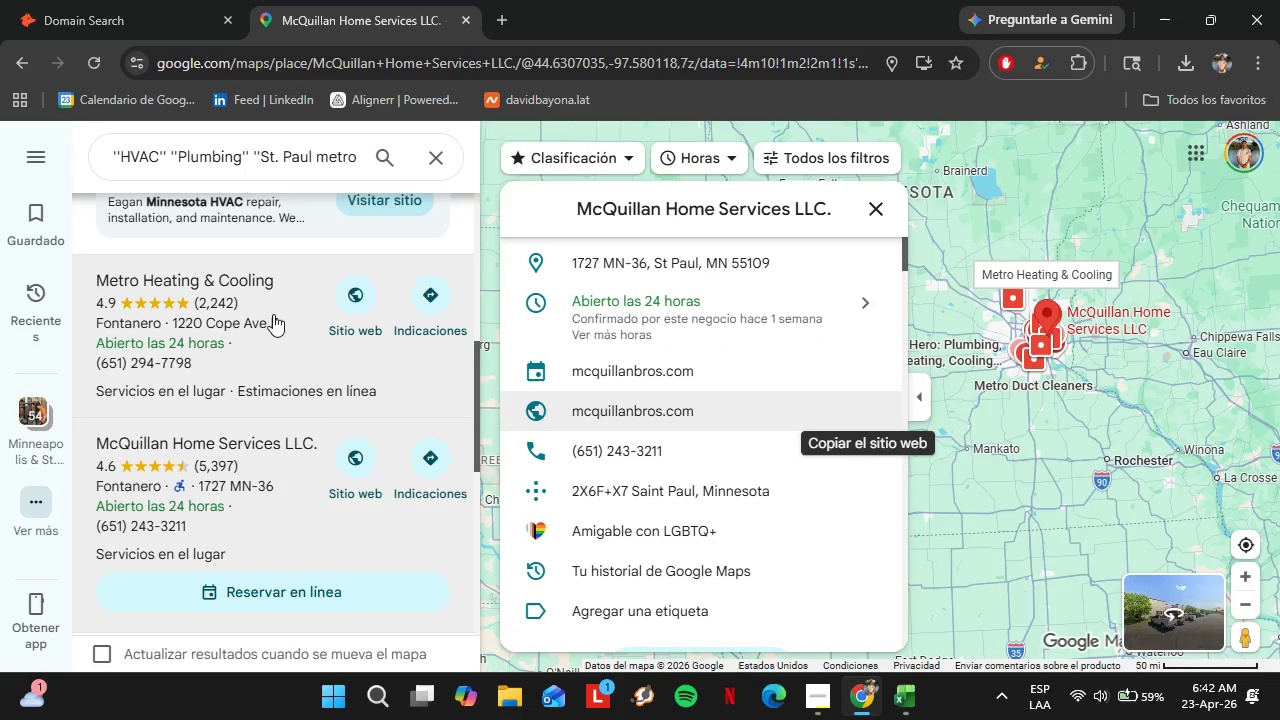 
scroll: coordinate [237, 271], scroll_direction: down, amount: 6.0
 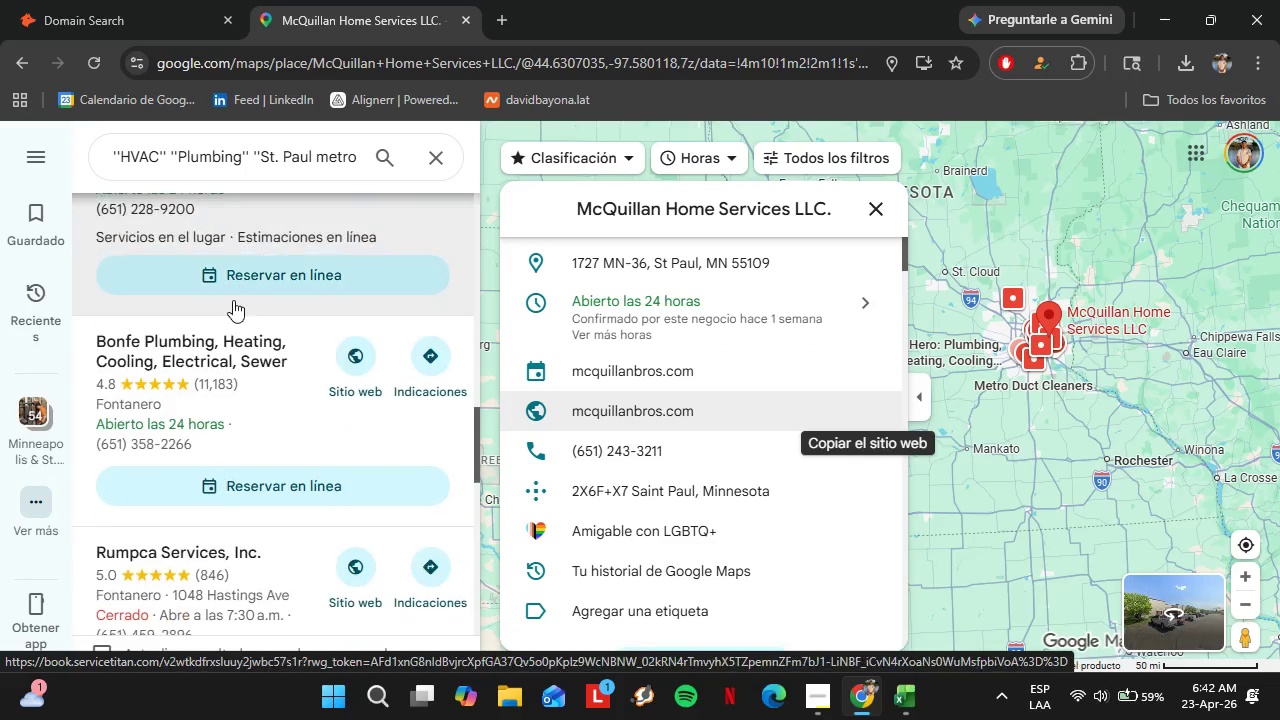 
left_click([211, 351])
 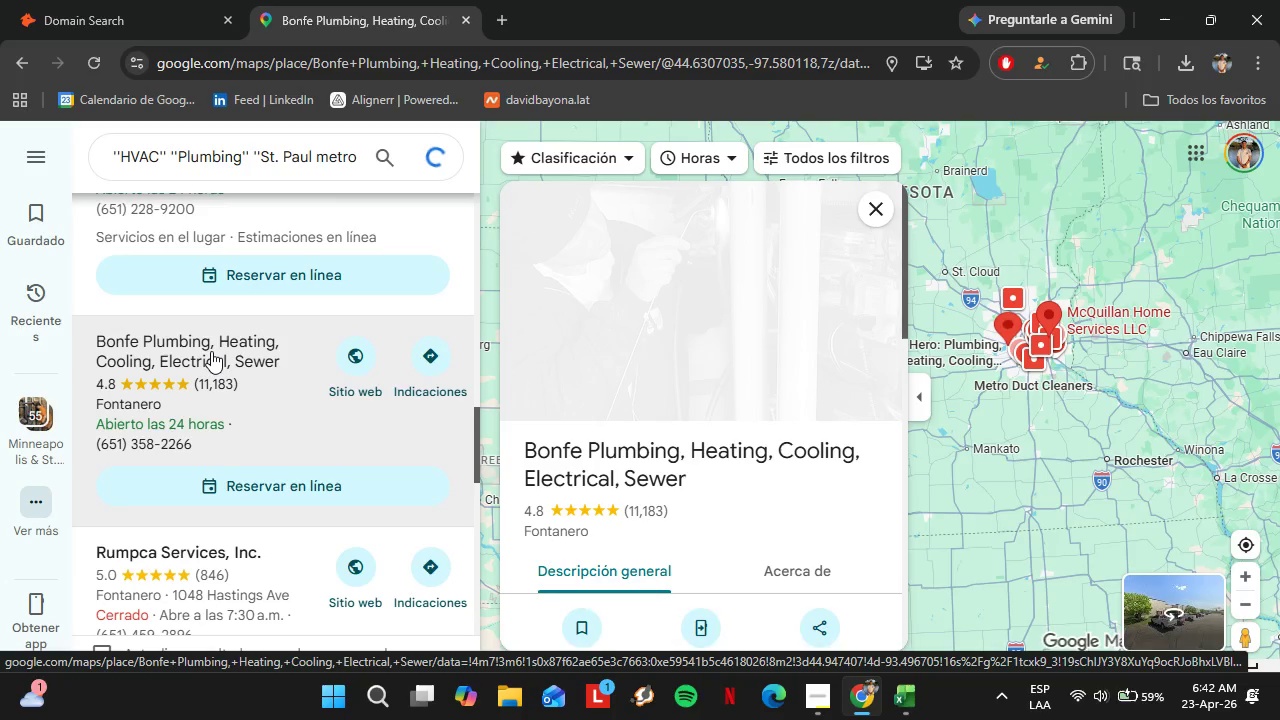 
scroll: coordinate [675, 340], scroll_direction: down, amount: 4.0
 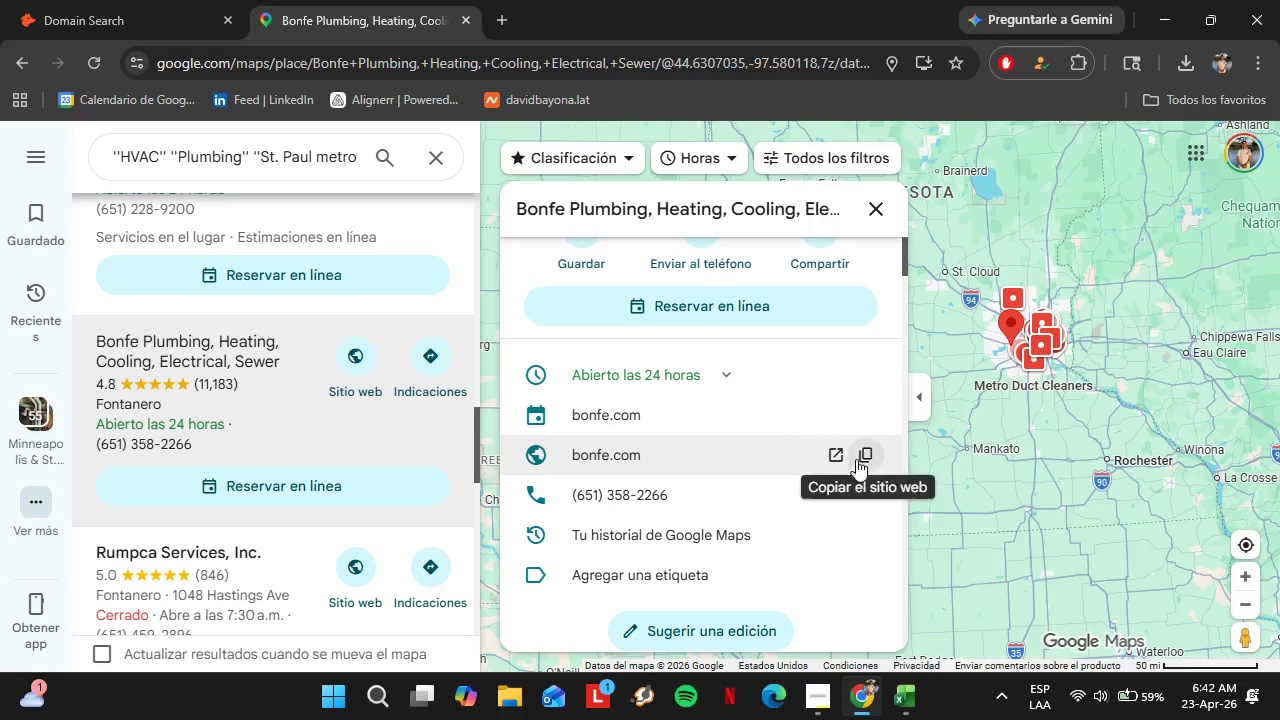 
left_click([870, 459])
 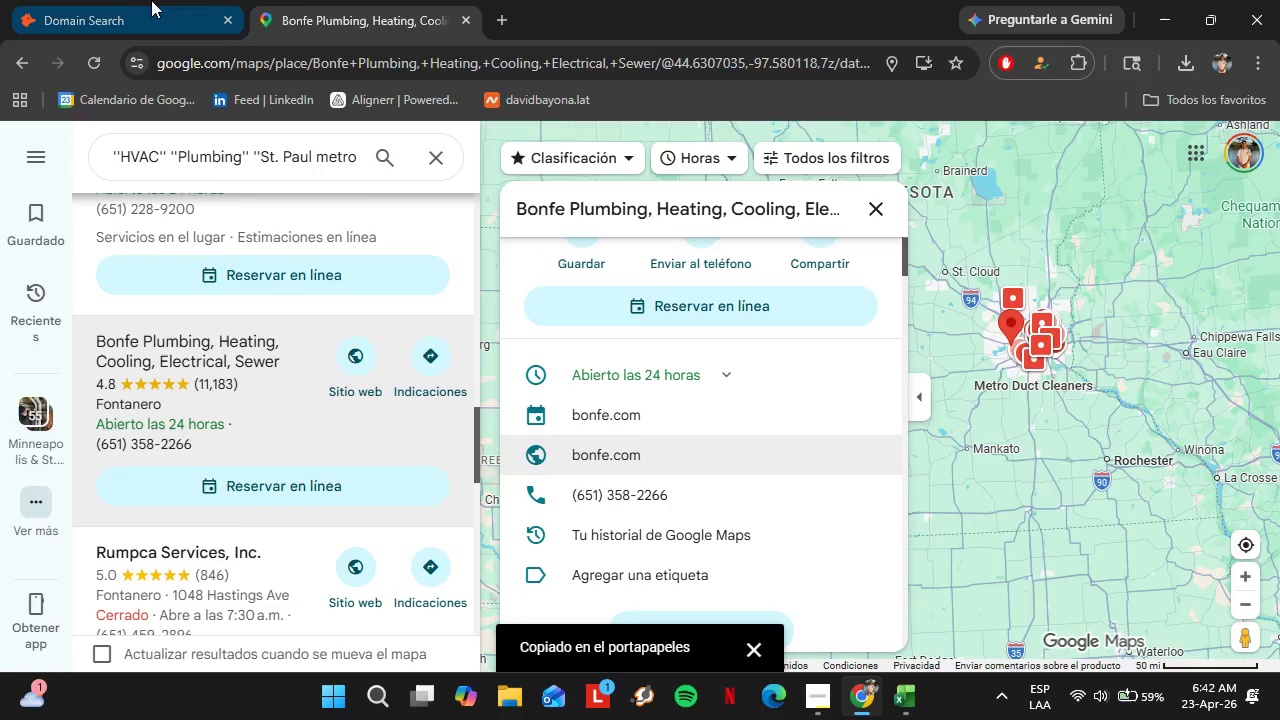 
left_click([142, 0])
 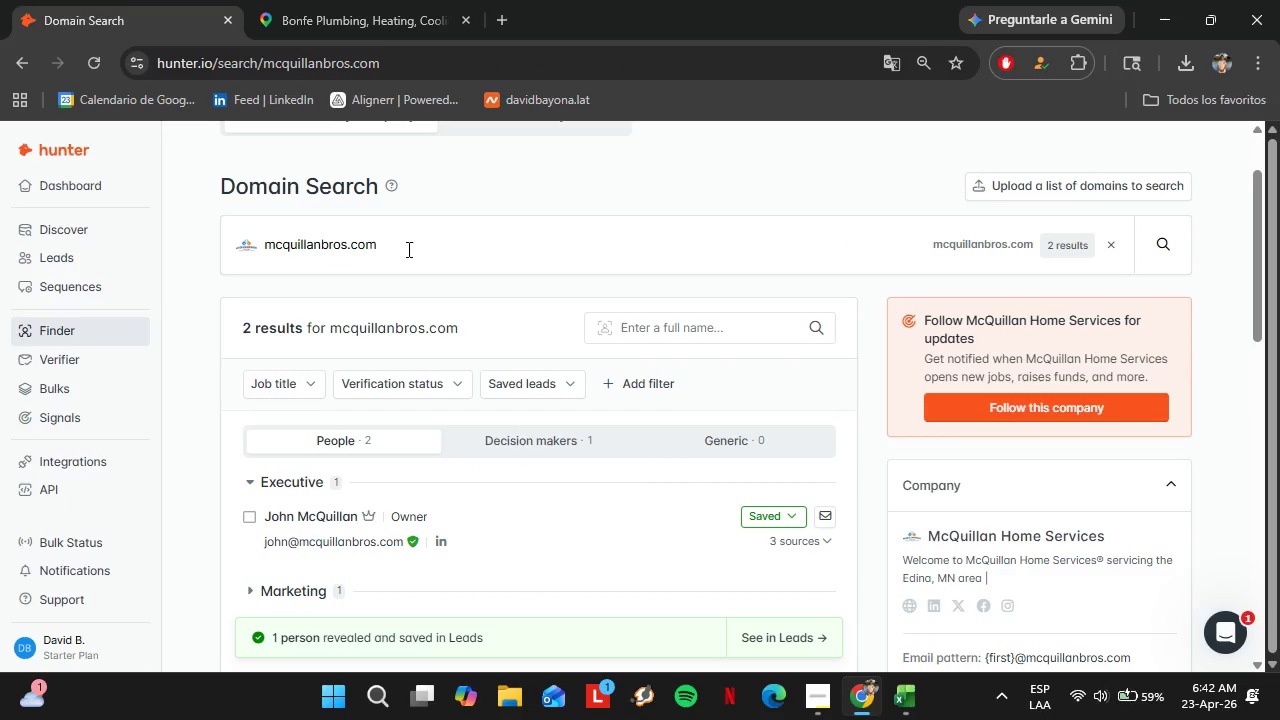 
left_click_drag(start_coordinate=[409, 249], to_coordinate=[255, 268])
 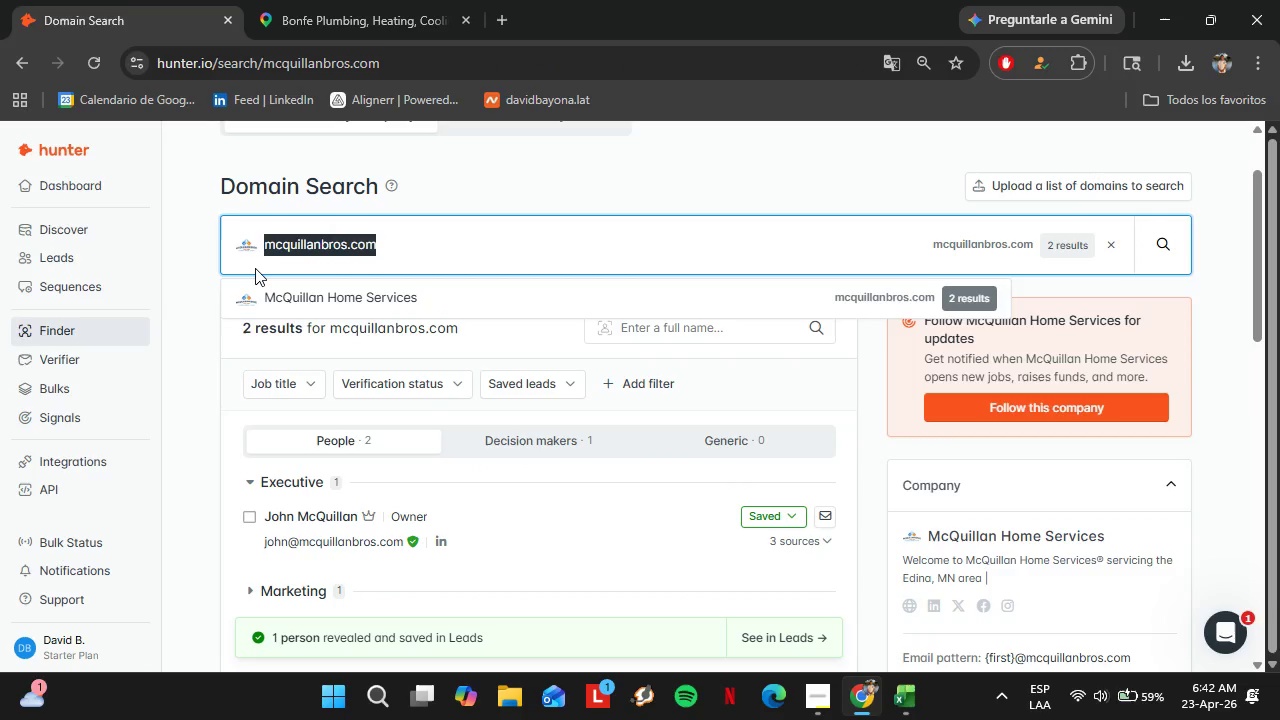 
key(Control+V)
 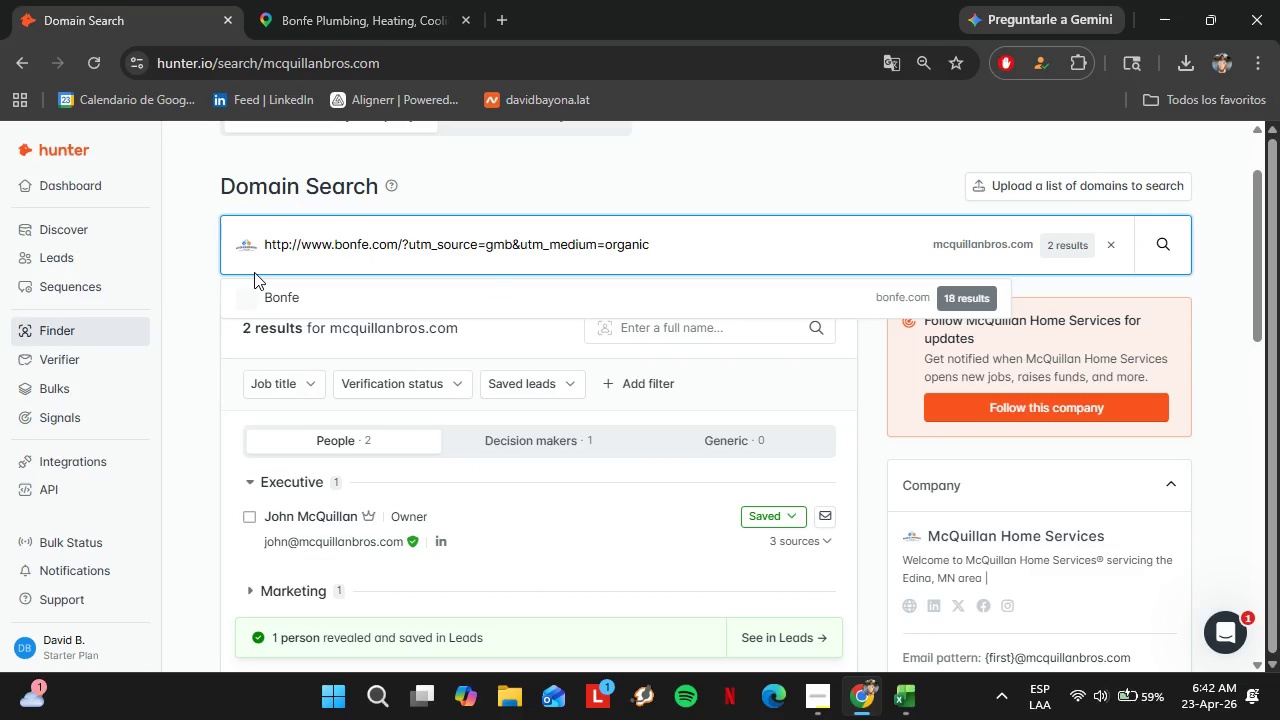 
key(Enter)
 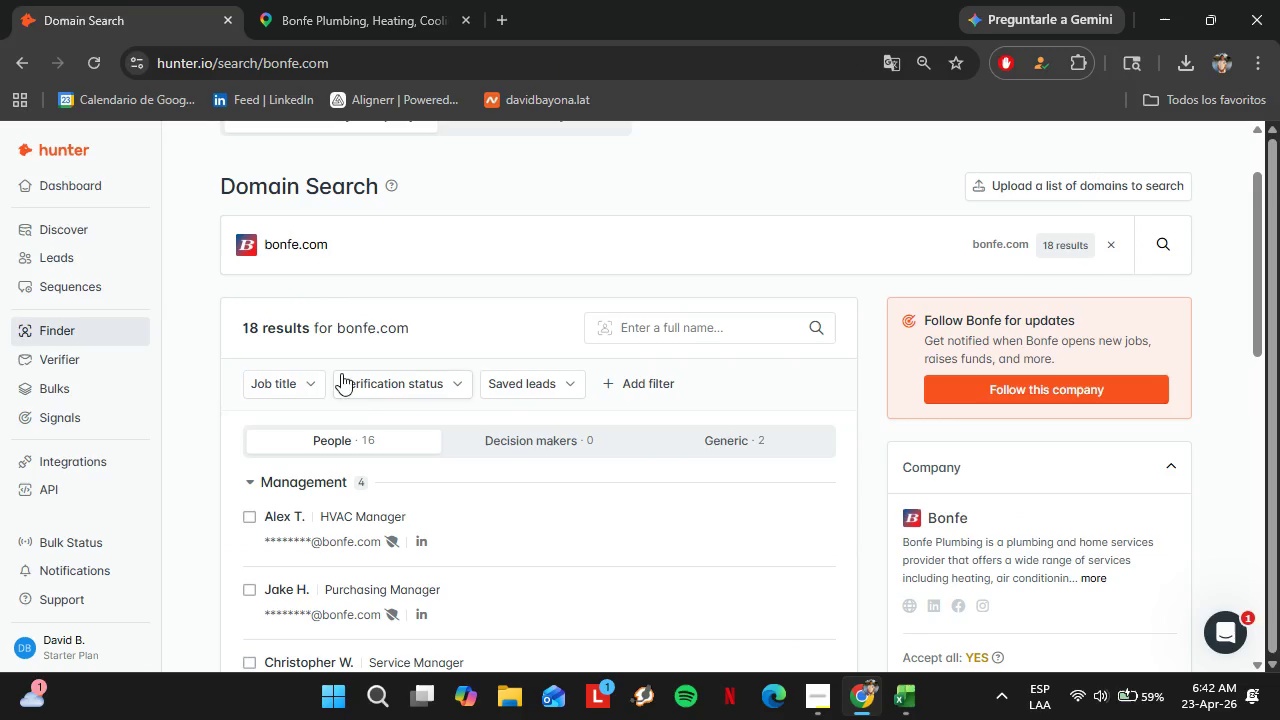 
scroll: coordinate [302, 588], scroll_direction: down, amount: 4.0
 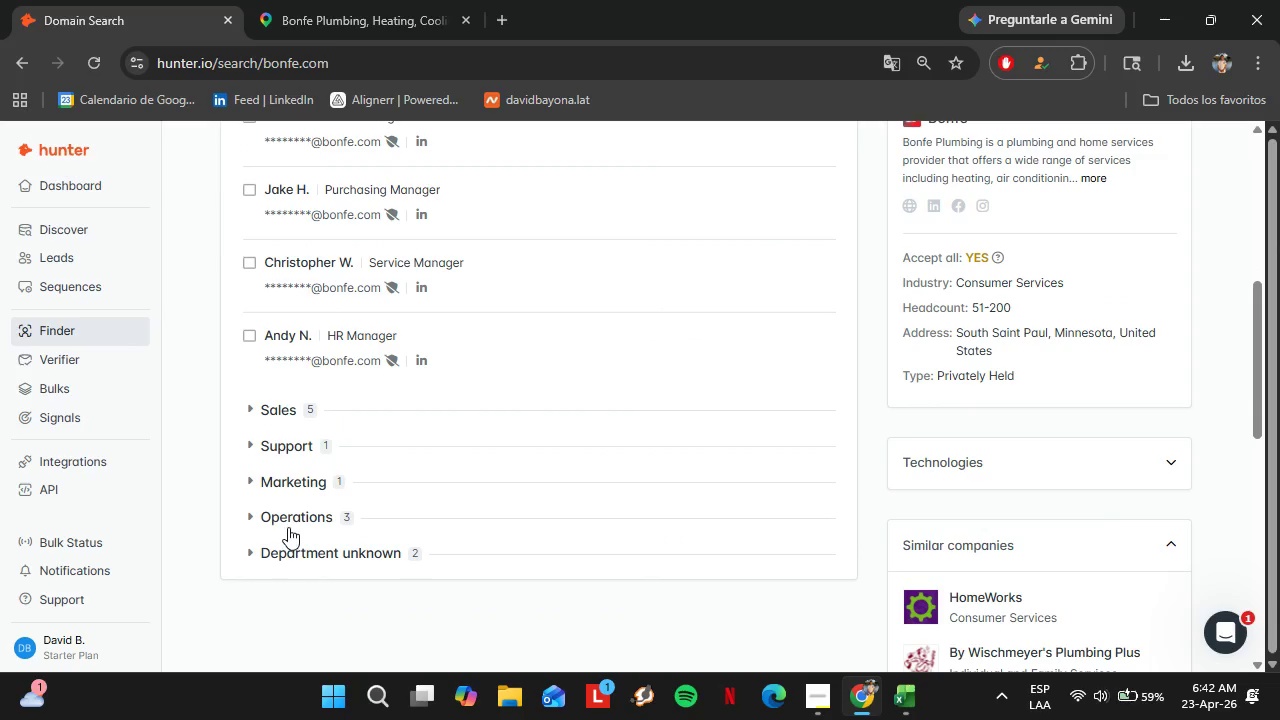 
left_click([288, 527])
 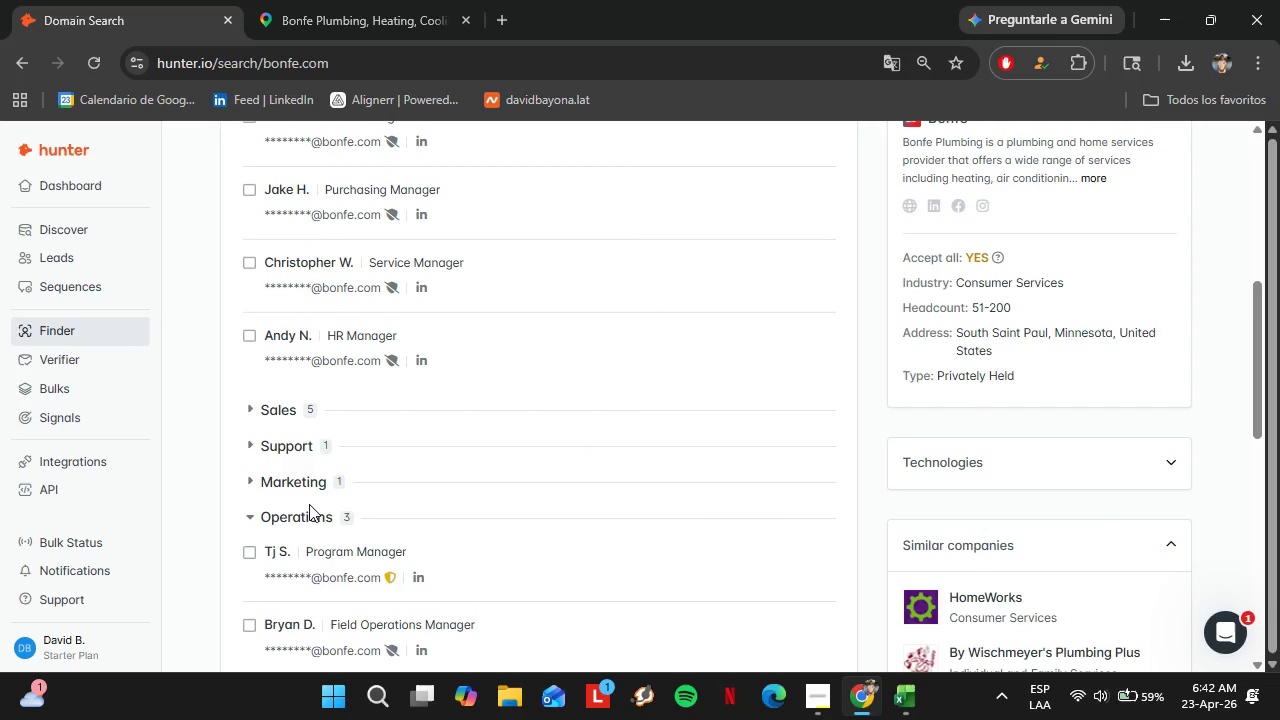 
scroll: coordinate [312, 502], scroll_direction: down, amount: 1.0
 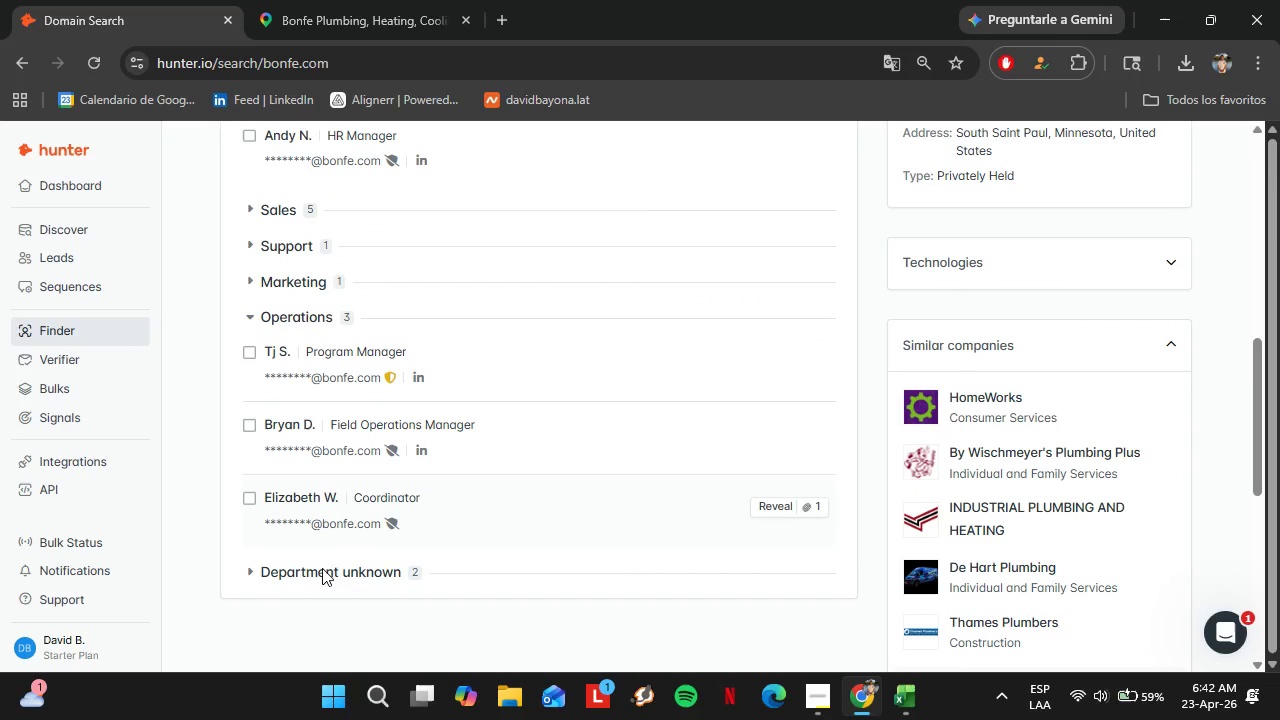 
left_click([322, 576])
 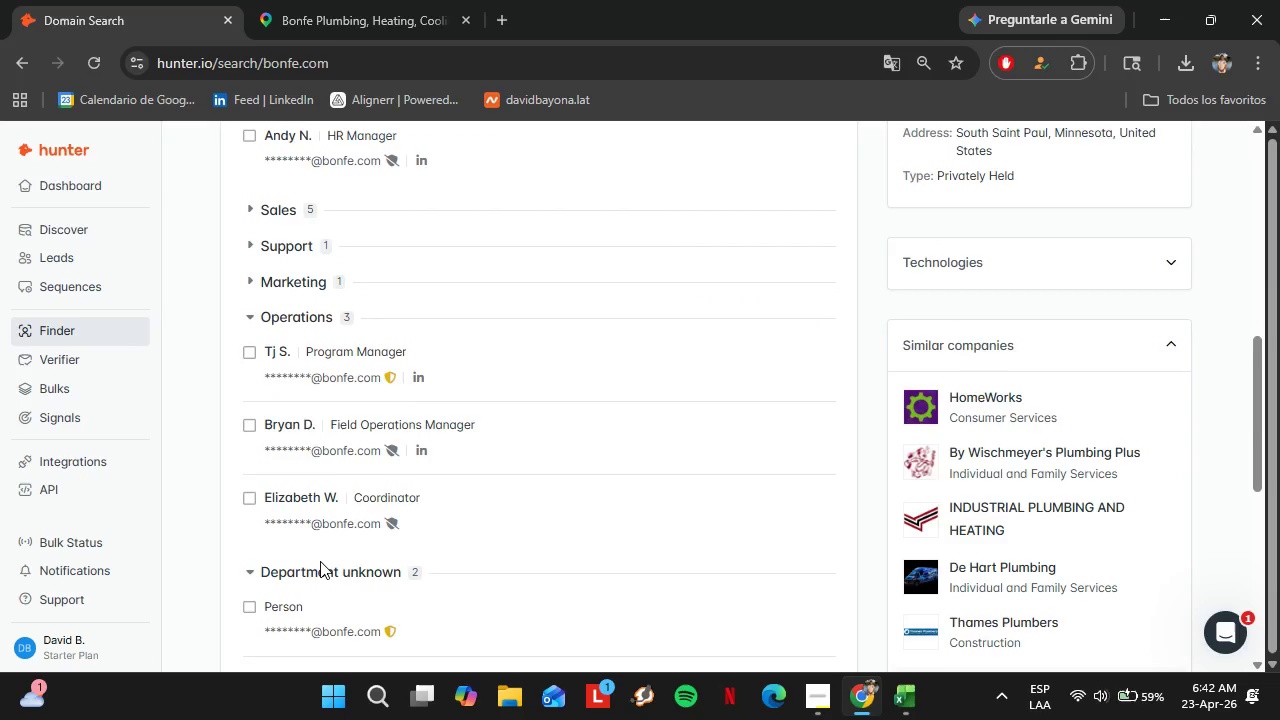 
scroll: coordinate [318, 555], scroll_direction: down, amount: 2.0
 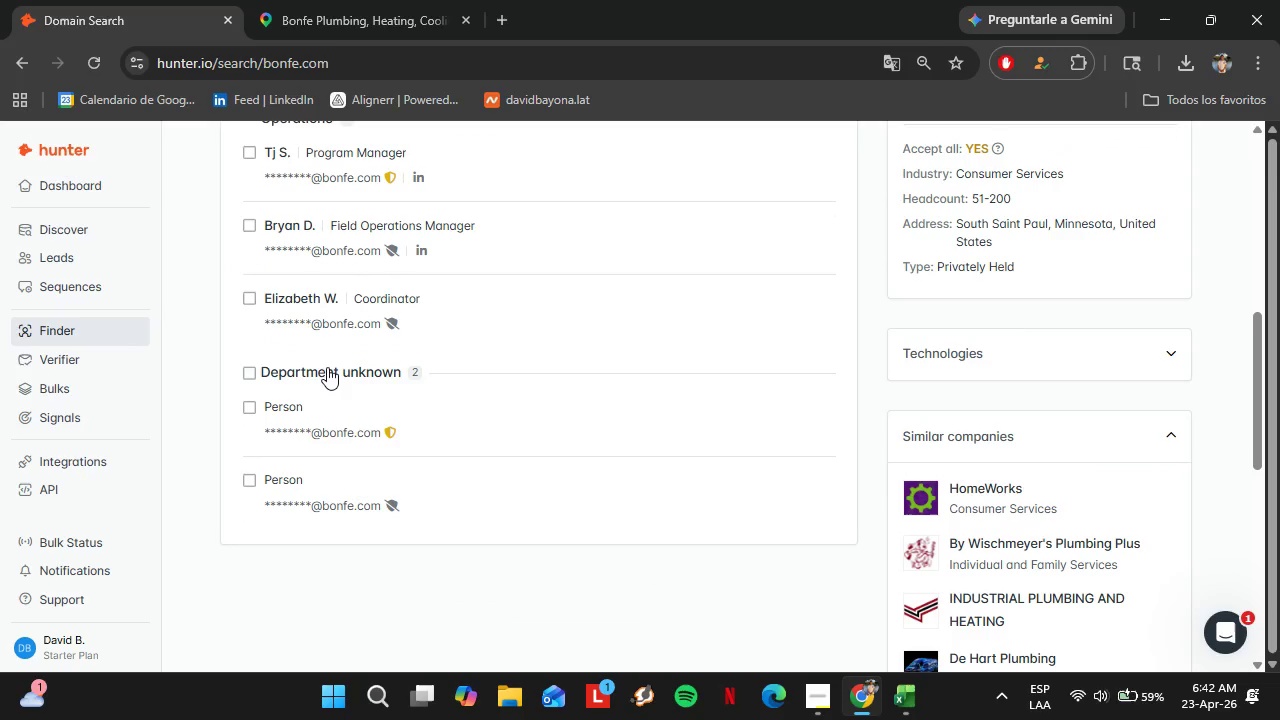 
left_click([337, 375])
 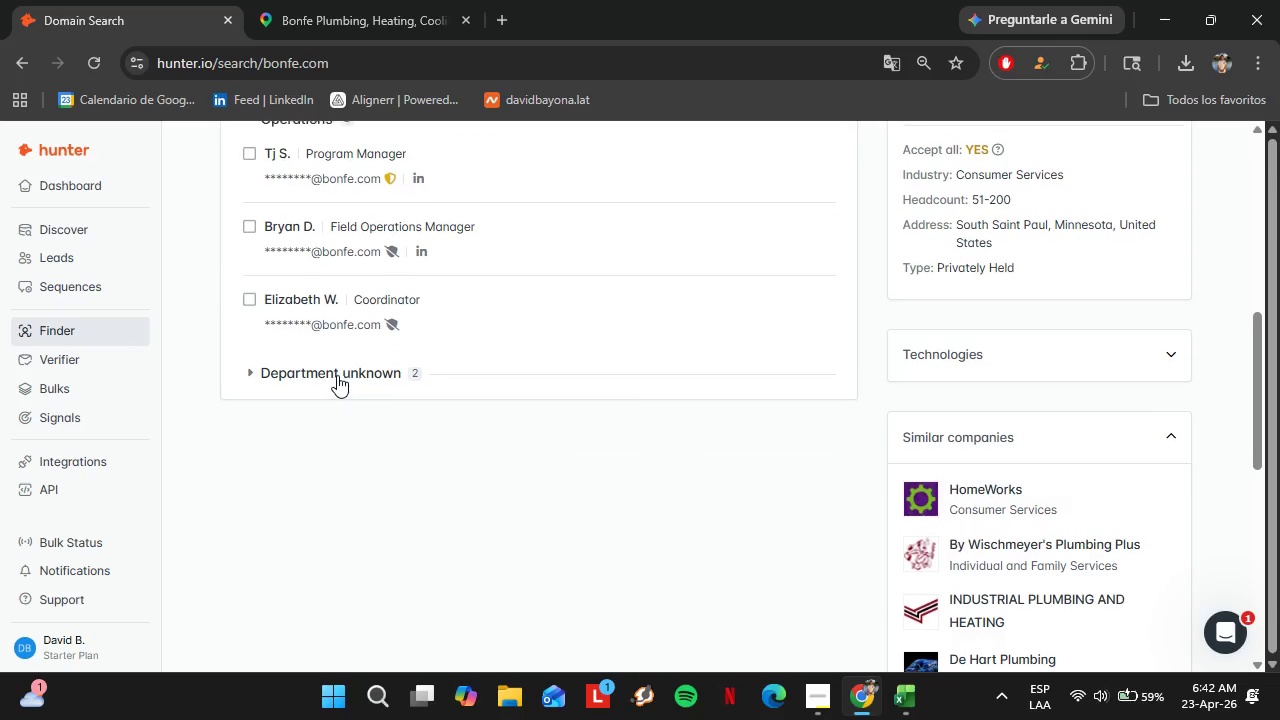 
scroll: coordinate [337, 375], scroll_direction: up, amount: 6.0
 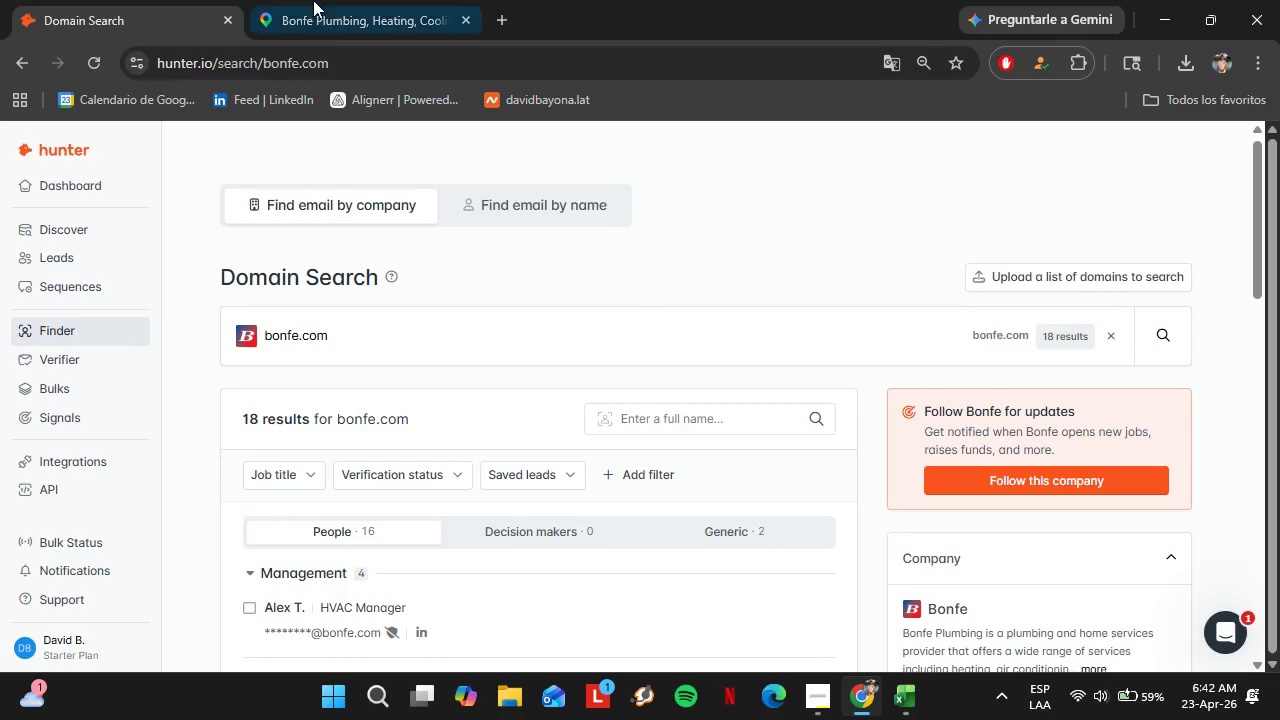 
left_click([314, 0])
 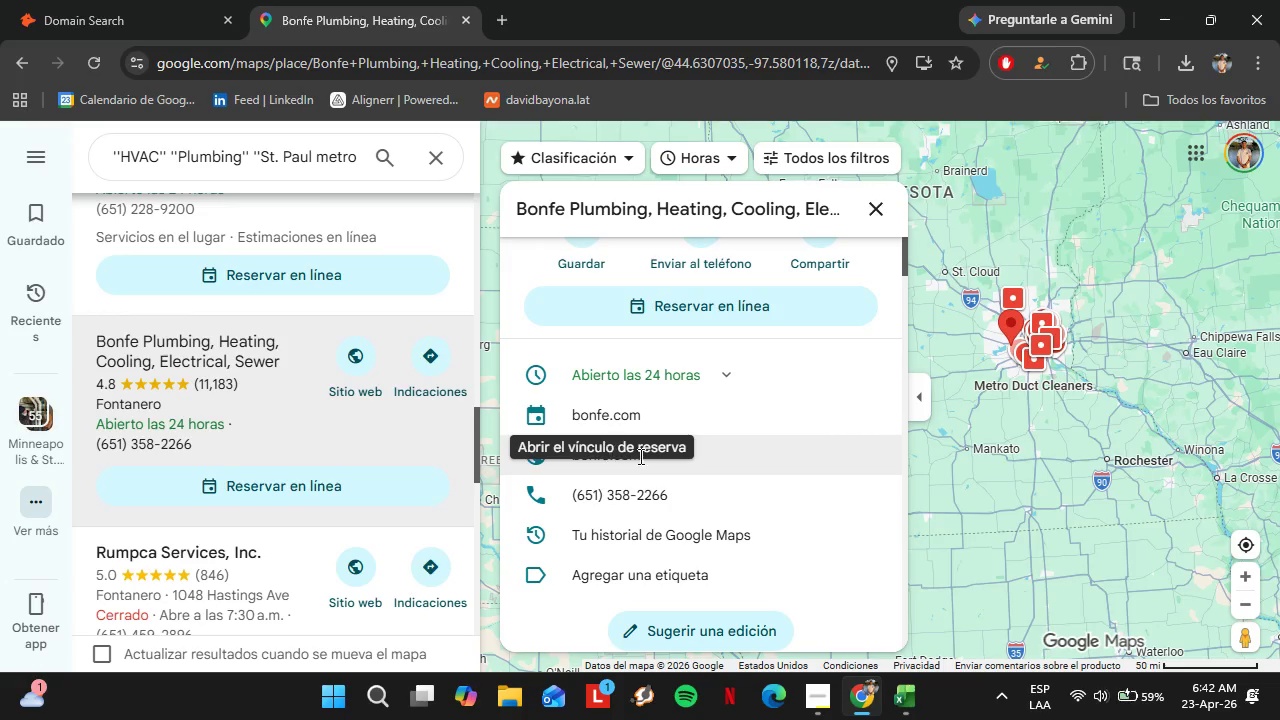 
left_click([626, 465])
 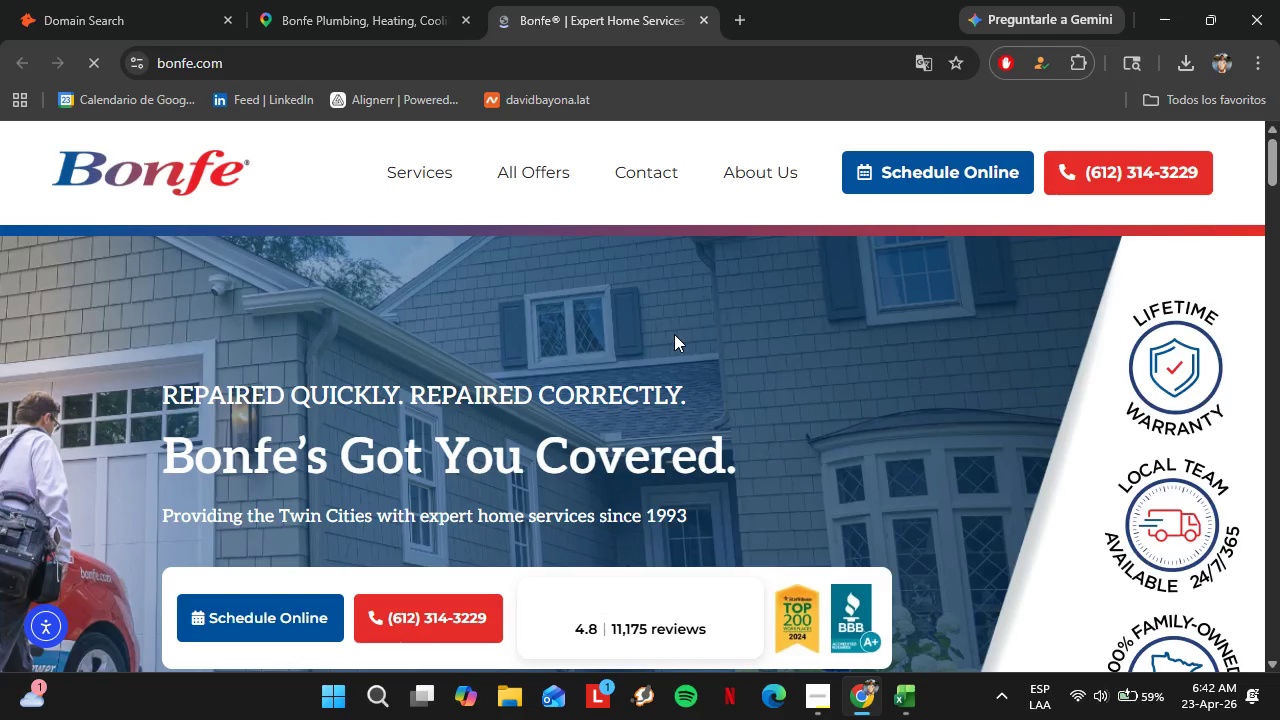 
wait(9.12)
 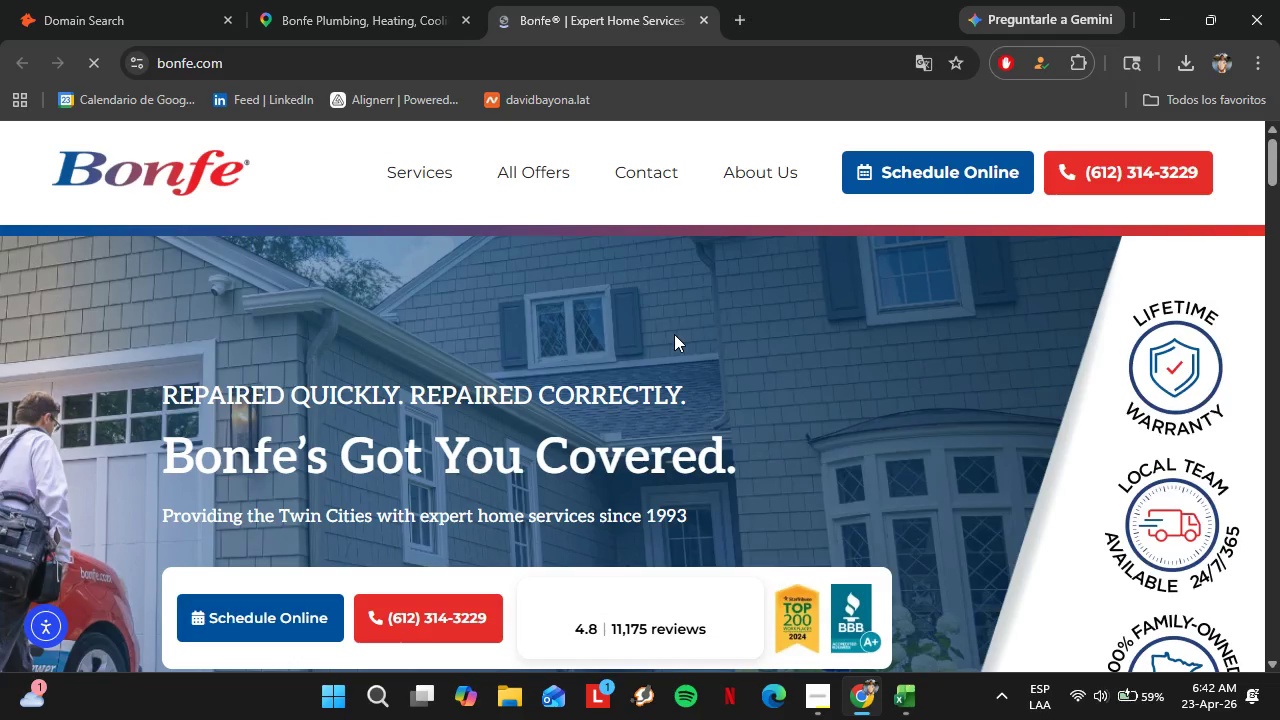 
left_click([435, 262])
 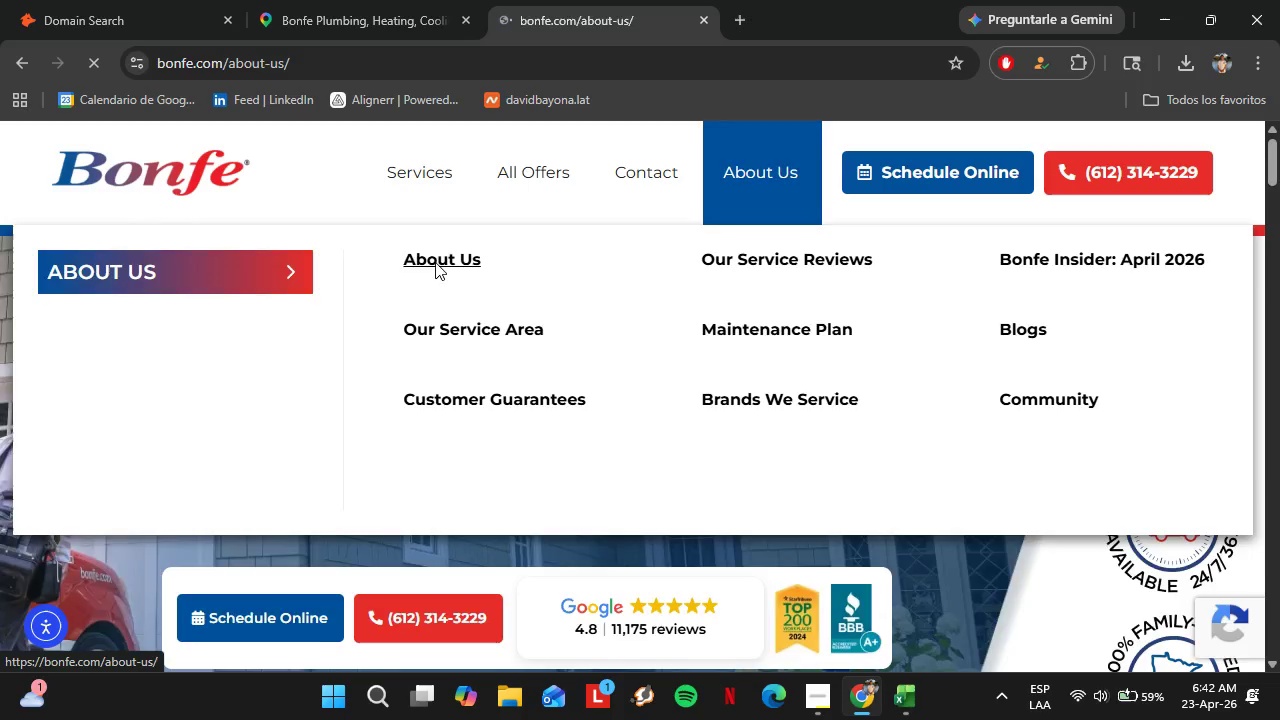 
scroll: coordinate [650, 354], scroll_direction: down, amount: 4.0
 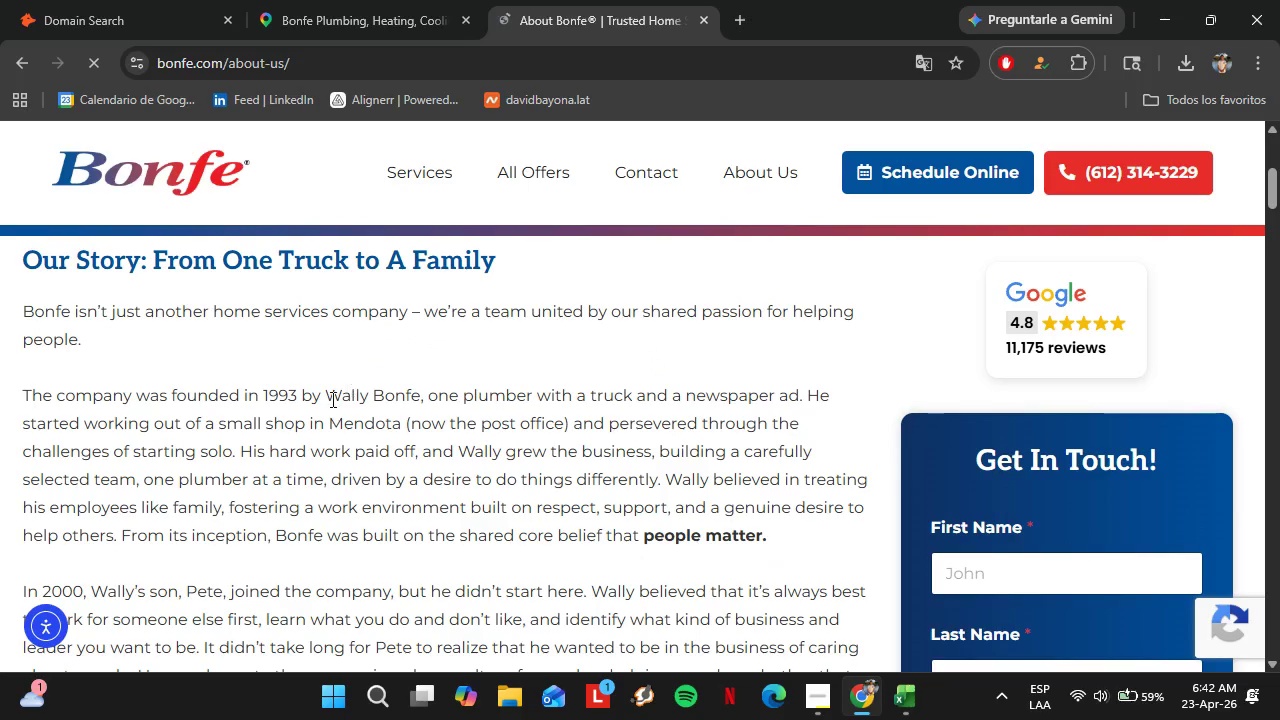 
left_click_drag(start_coordinate=[330, 399], to_coordinate=[417, 402])
 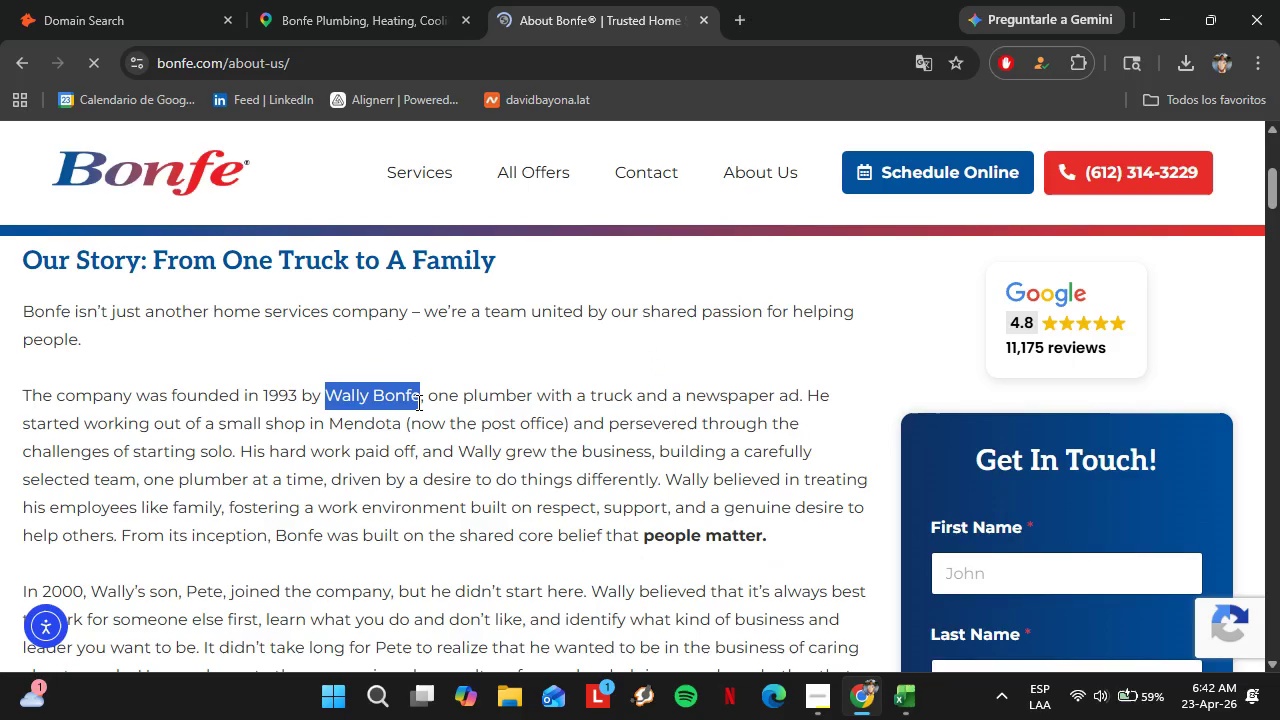 
key(Control+C)
 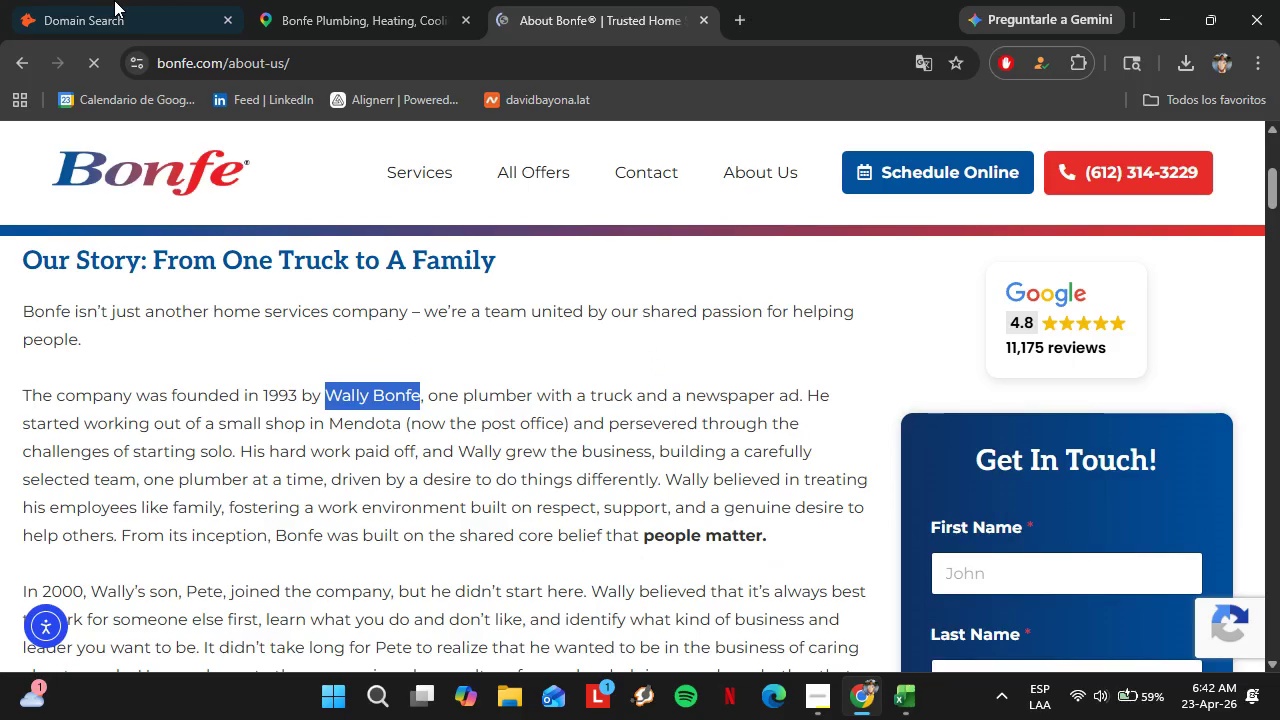 
left_click([101, 0])
 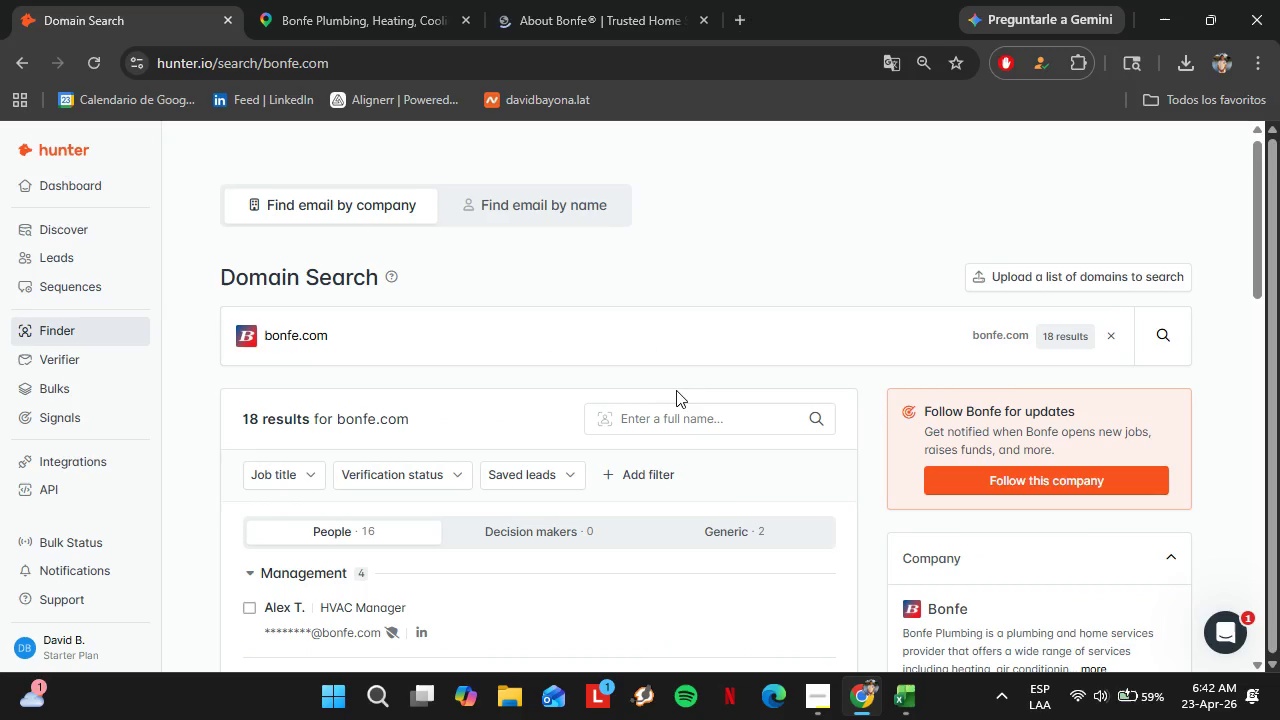 
left_click([677, 410])
 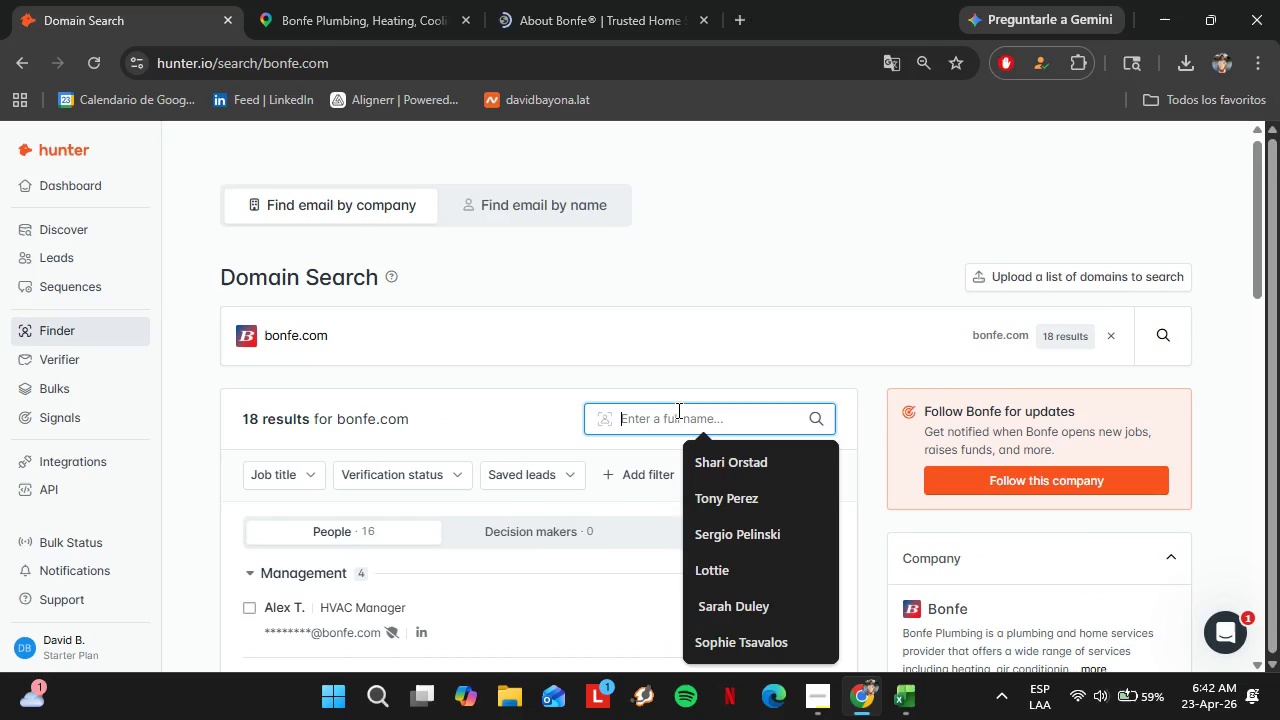 
key(Control+V)
 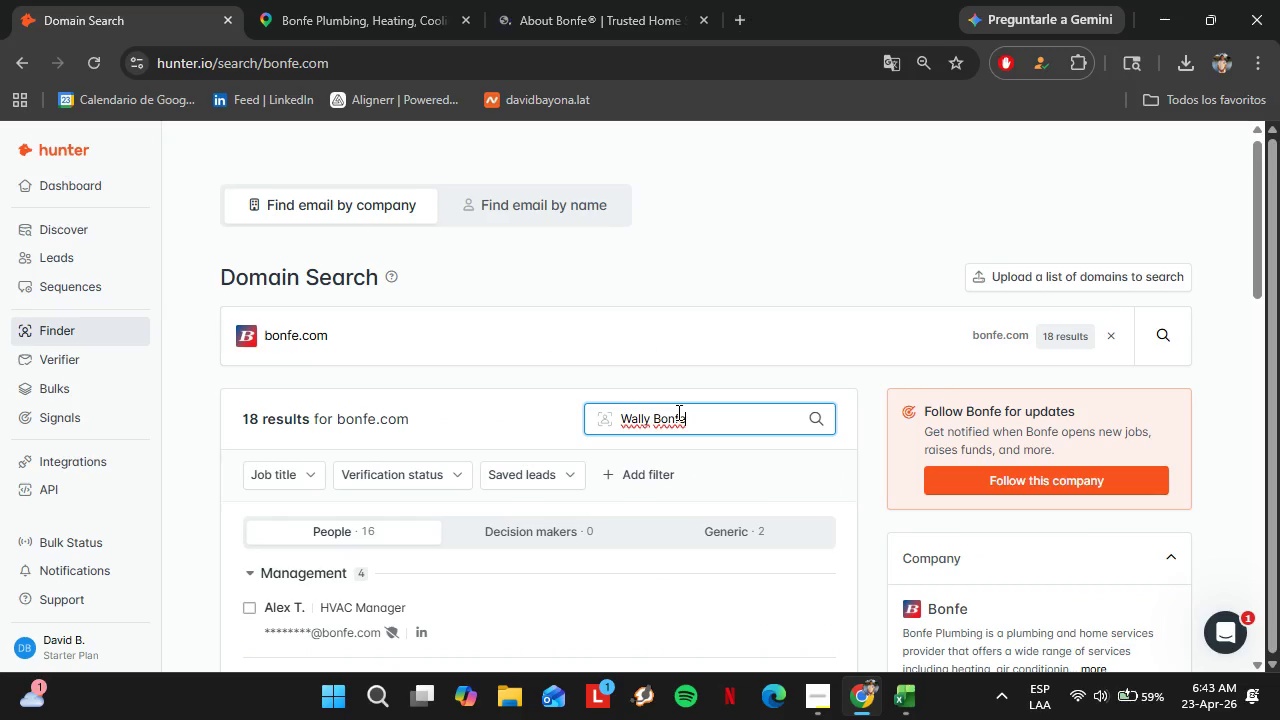 
key(Enter)
 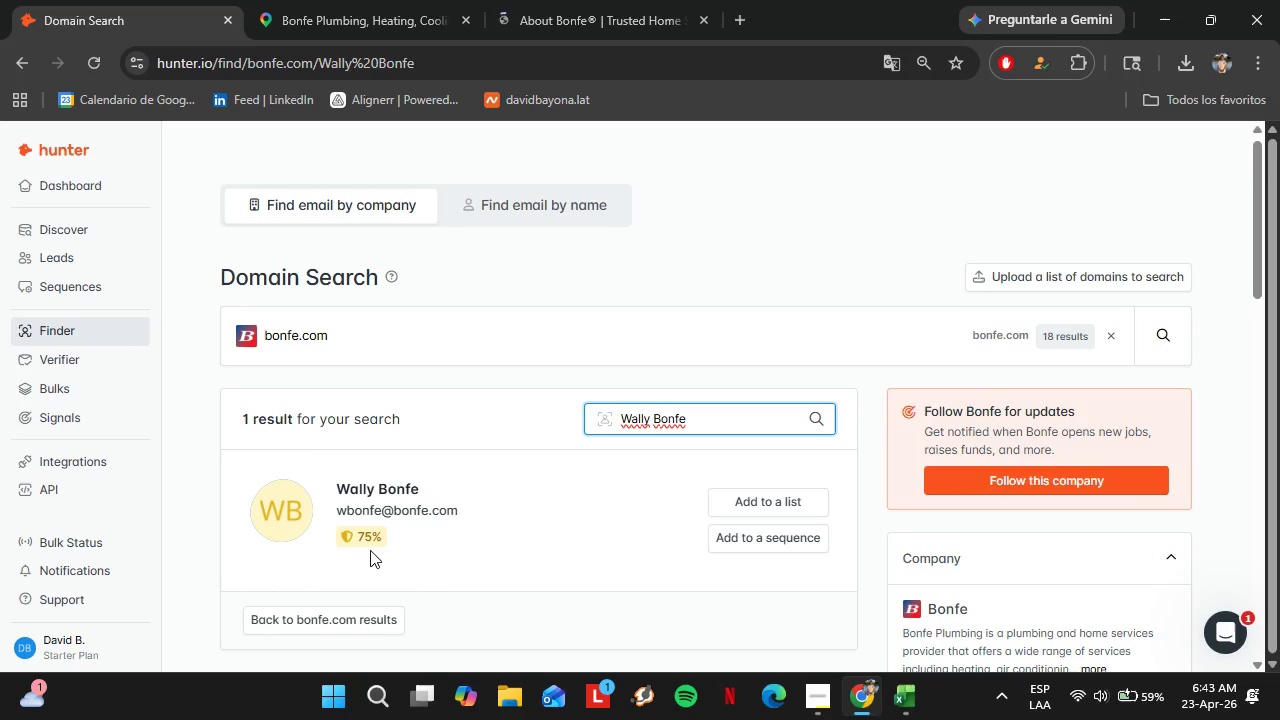 
left_click([833, 704])